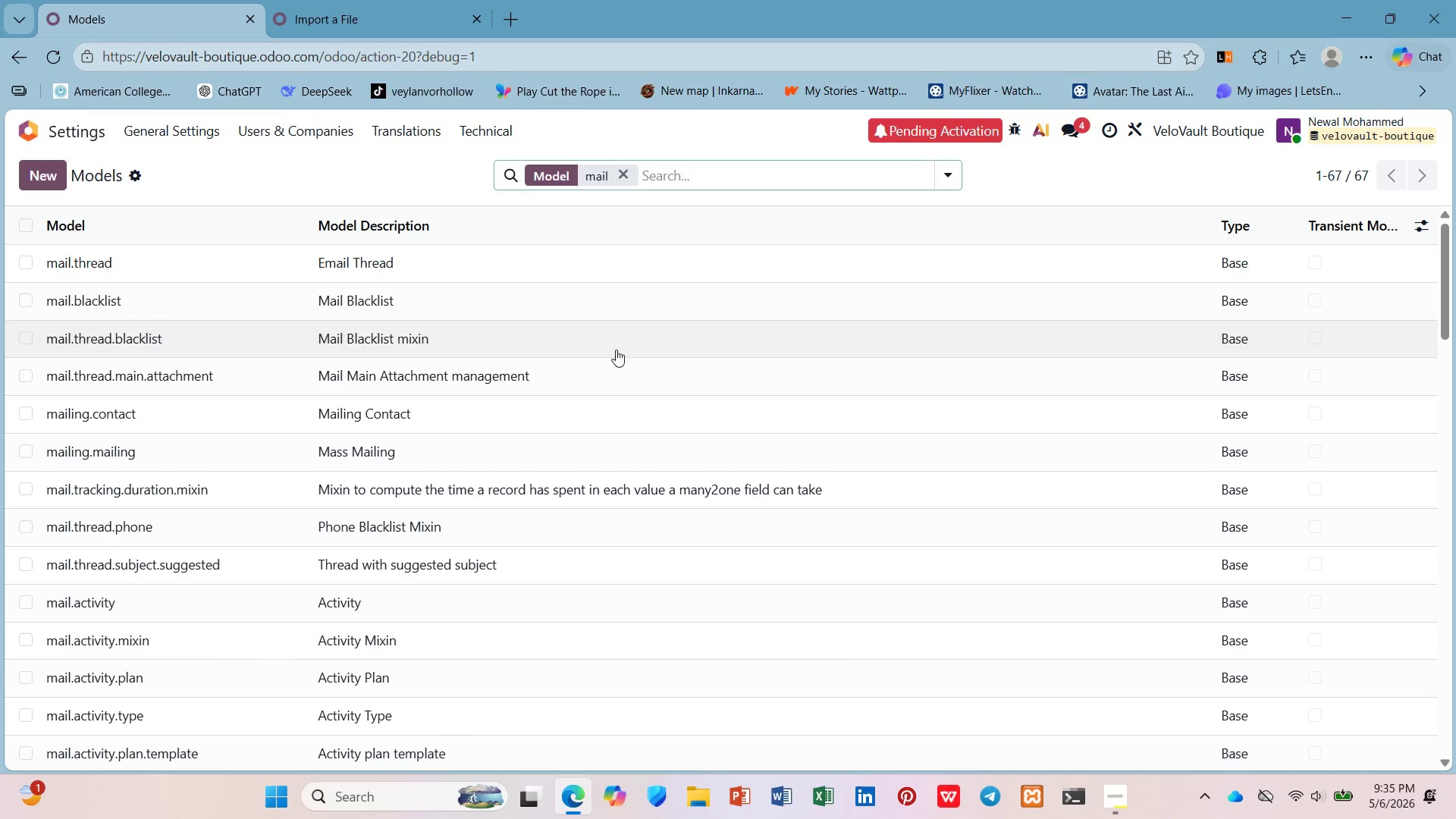 
left_click([624, 410])
 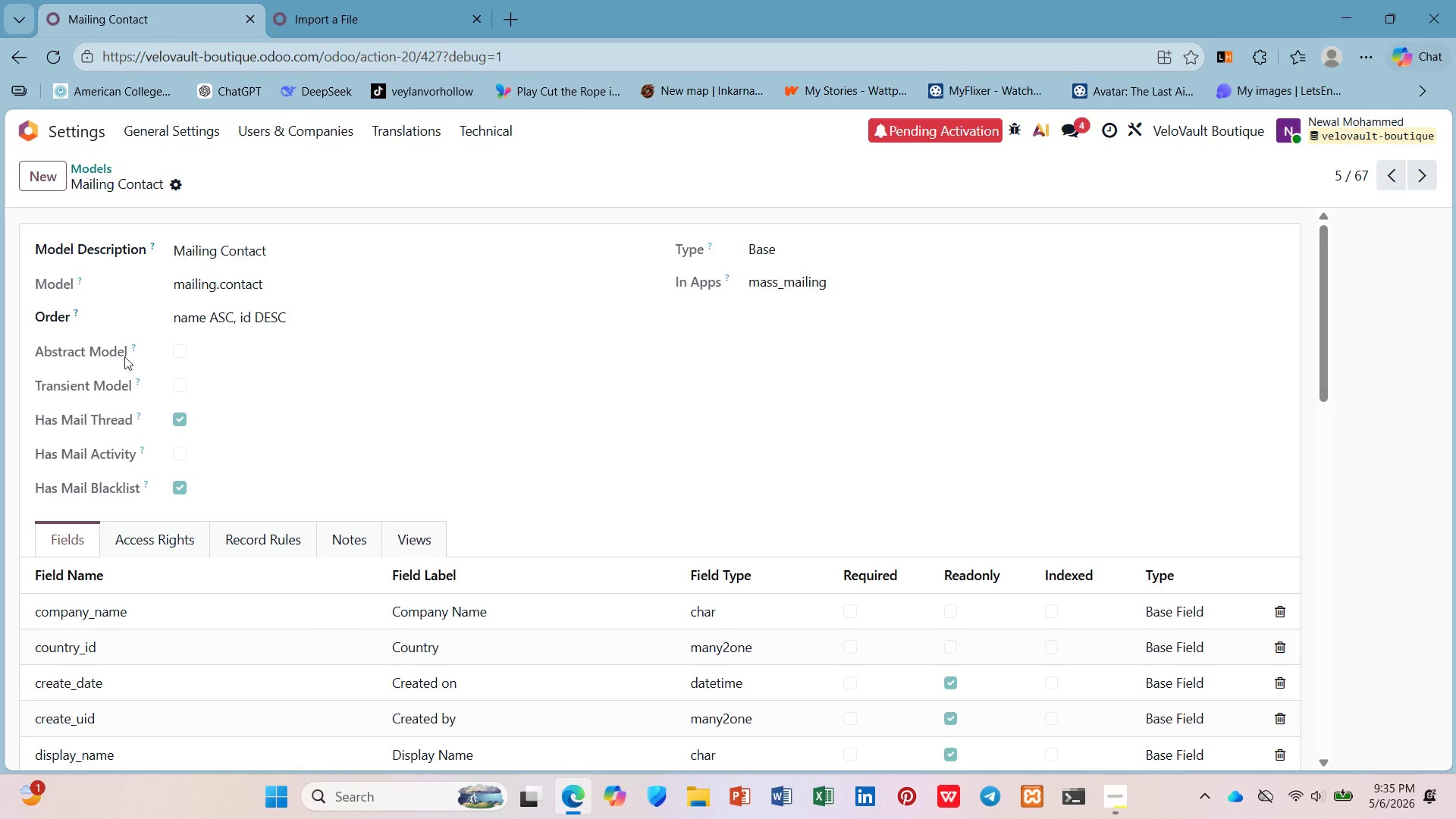 
scroll: coordinate [108, 535], scroll_direction: down, amount: 16.0
 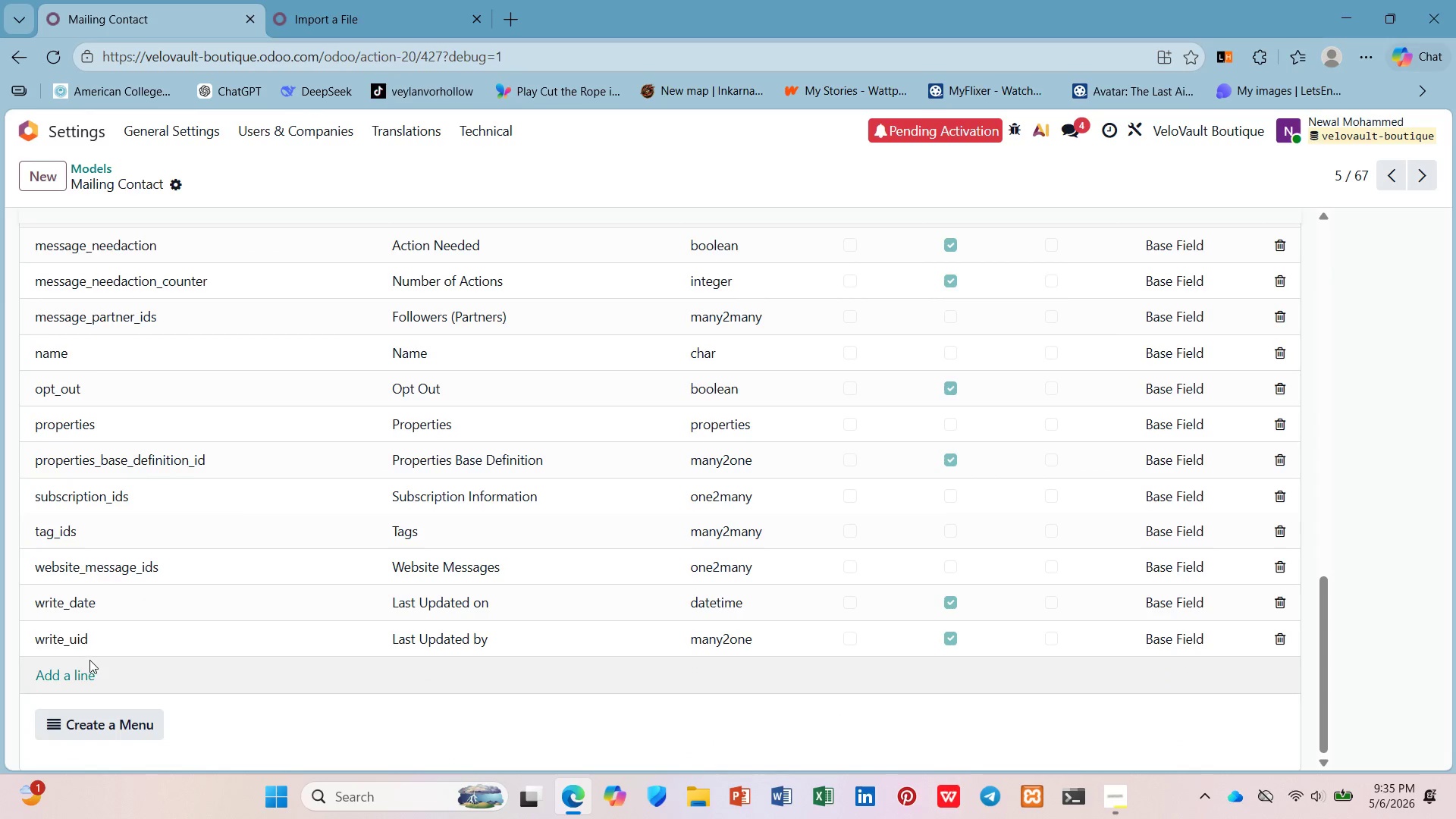 
left_click([88, 670])
 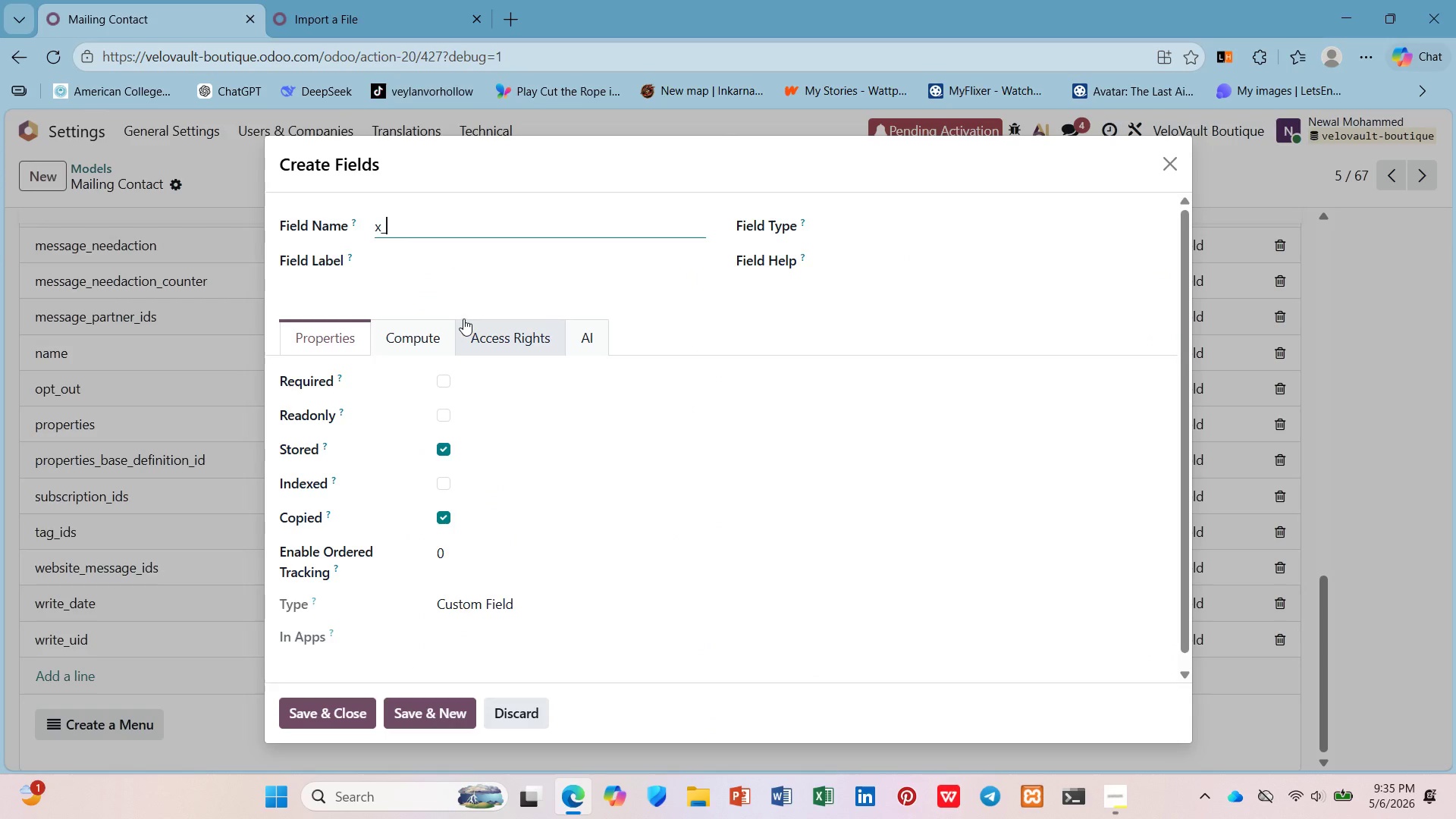 
left_click([457, 254])
 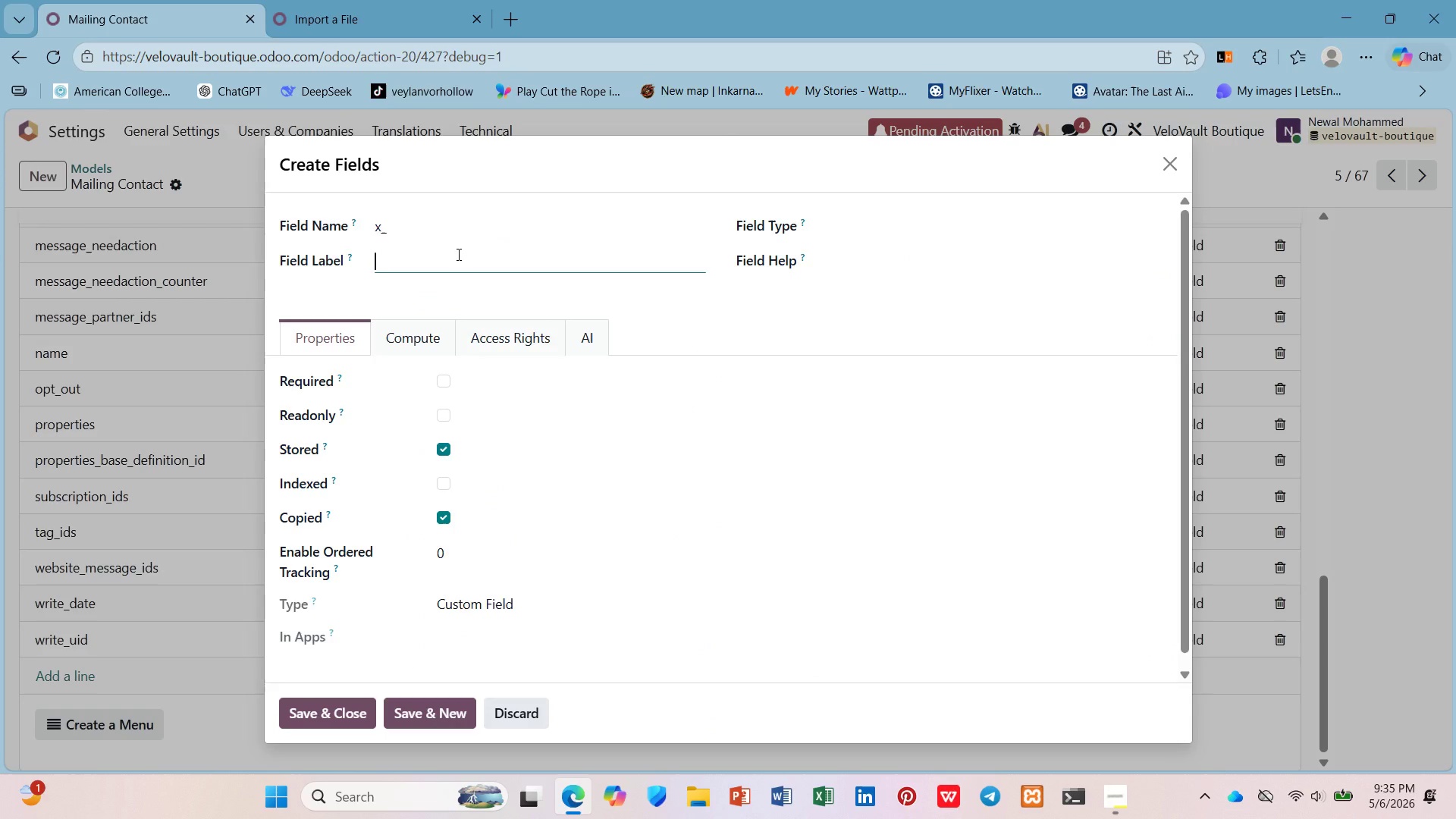 
key(Control+V)
 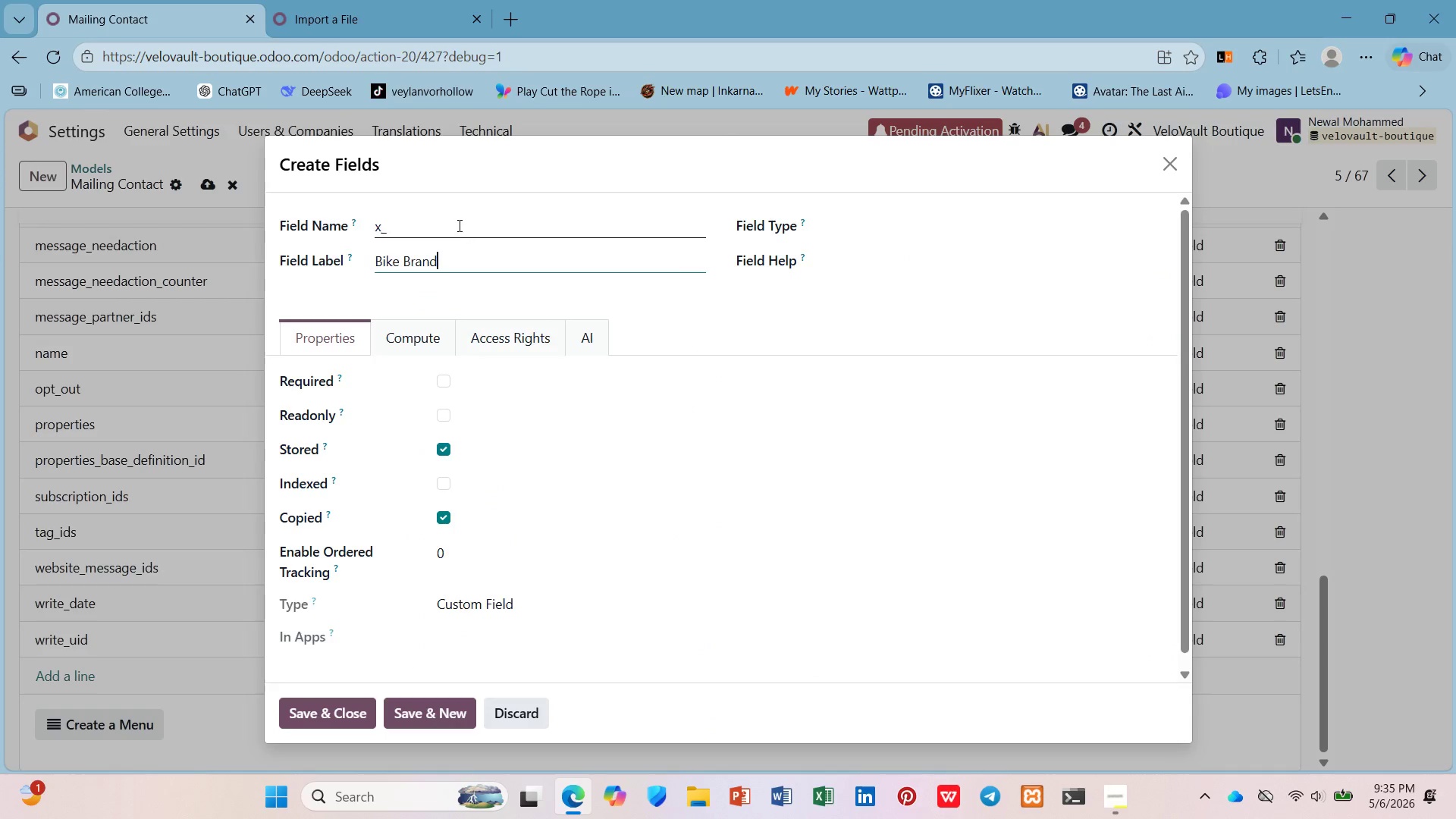 
left_click([458, 225])
 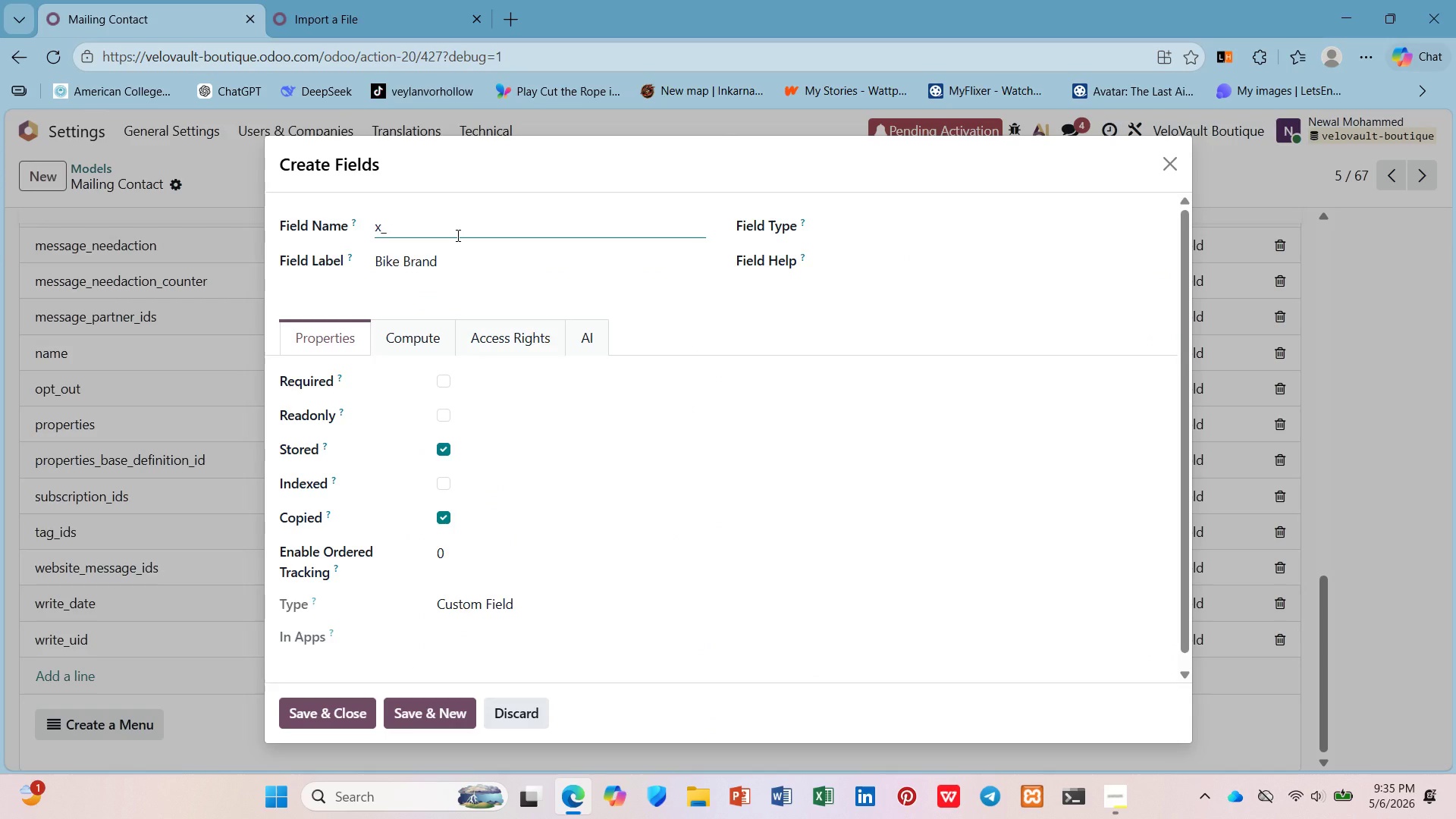 
type(bike_brnad)
key(Backspace)
key(Backspace)
key(Backspace)
type(and)
 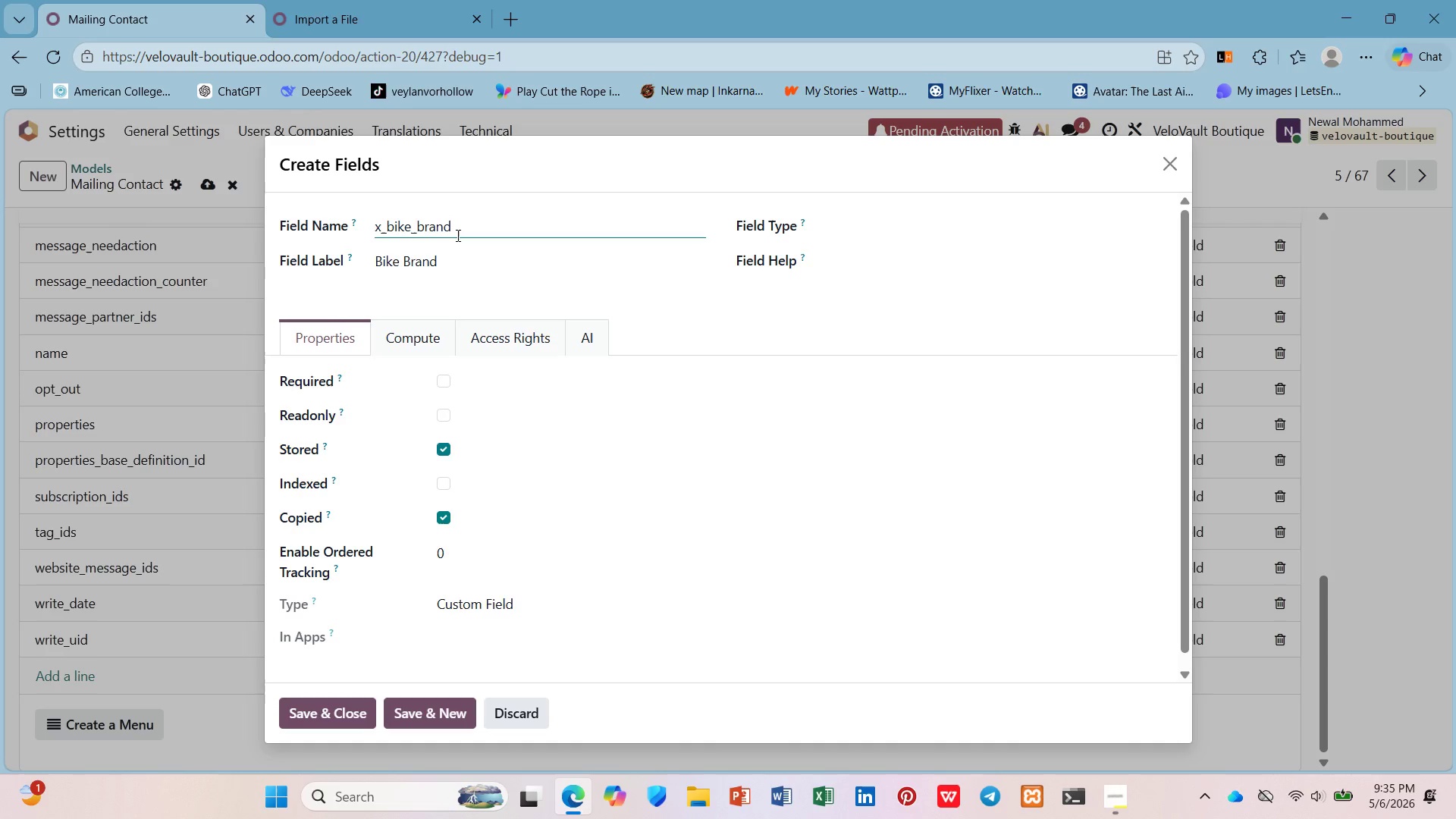 
left_click([902, 225])
 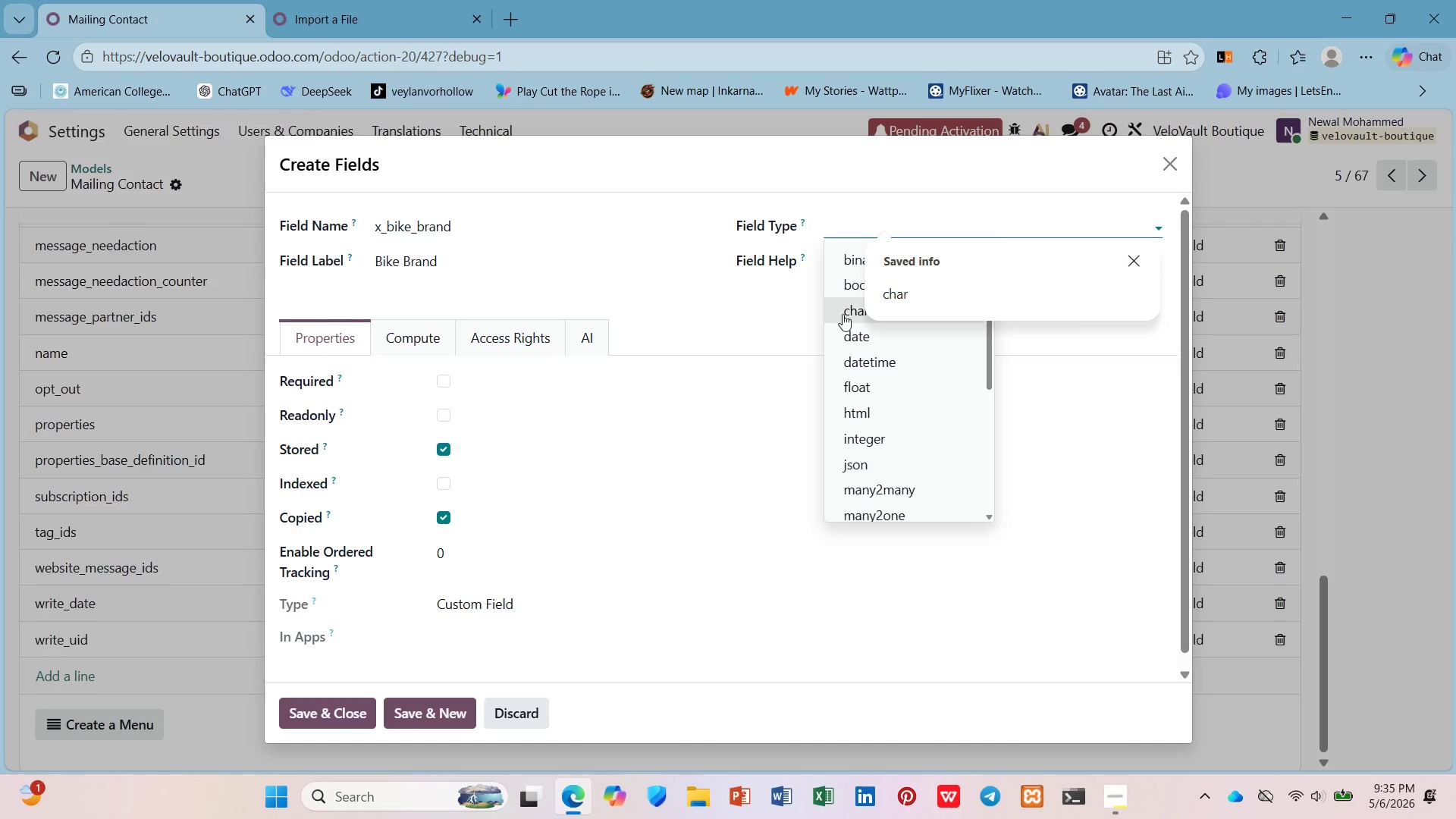 
left_click([843, 318])
 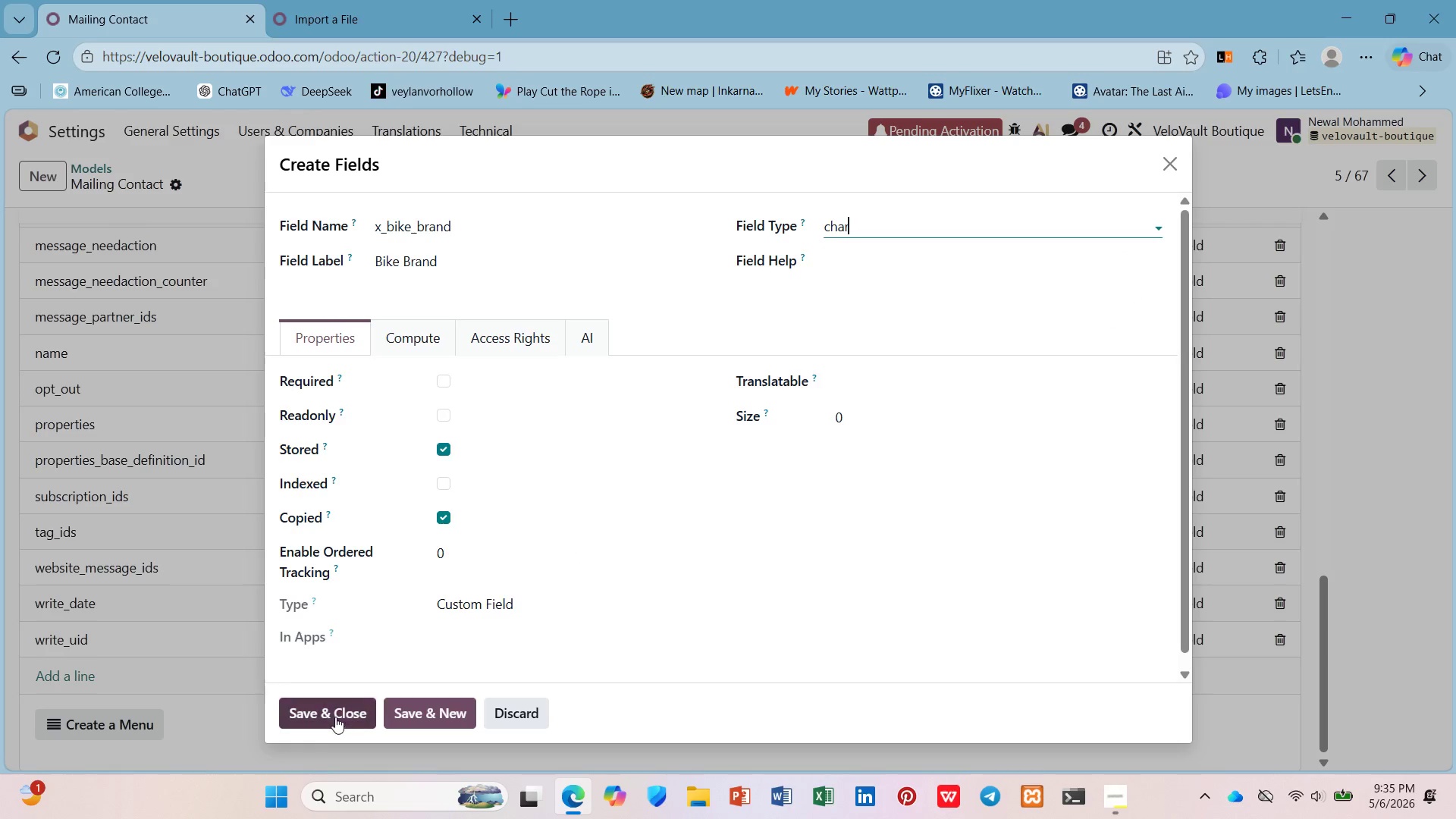 
left_click([329, 701])
 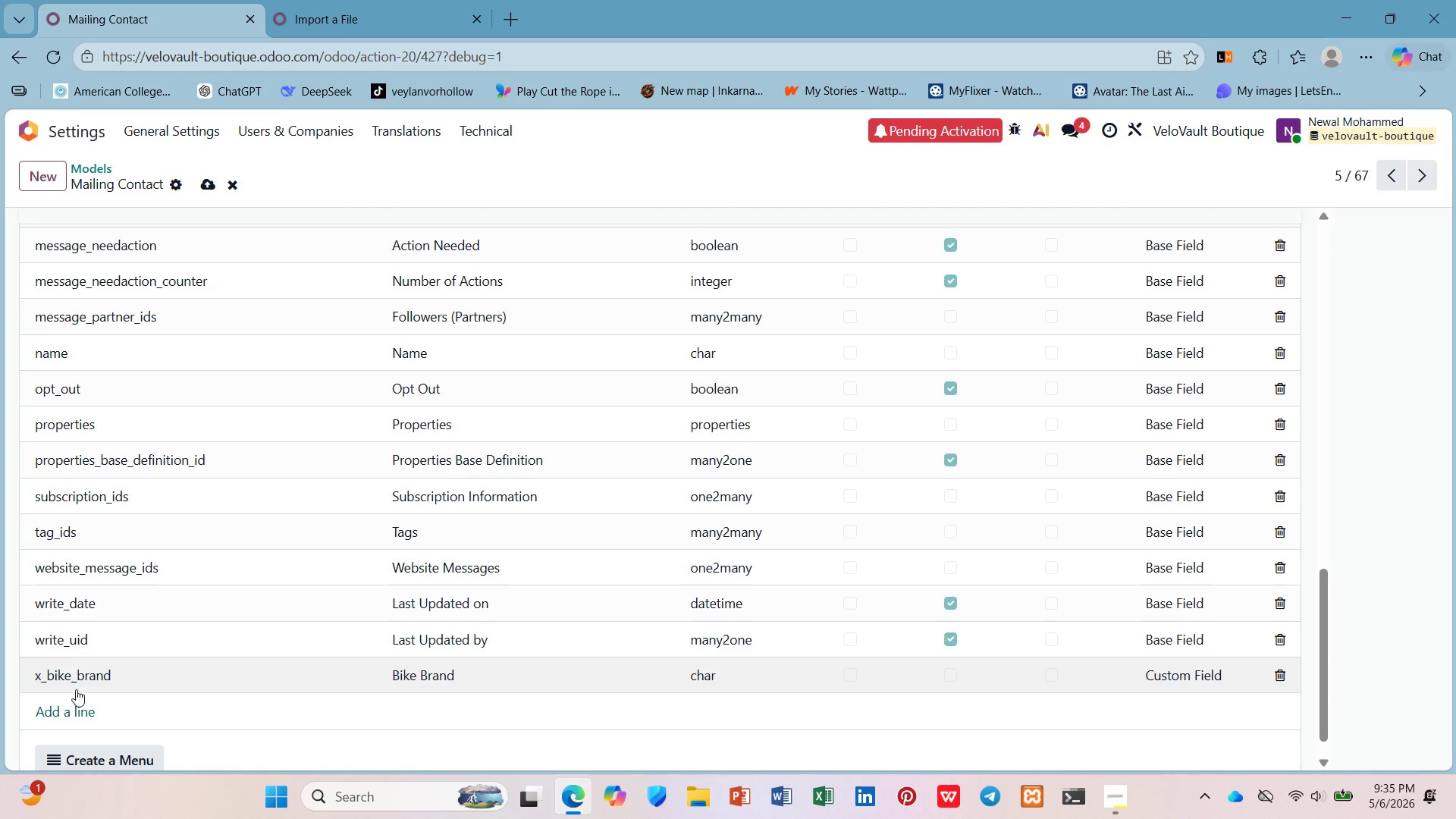 
left_click([384, 0])
 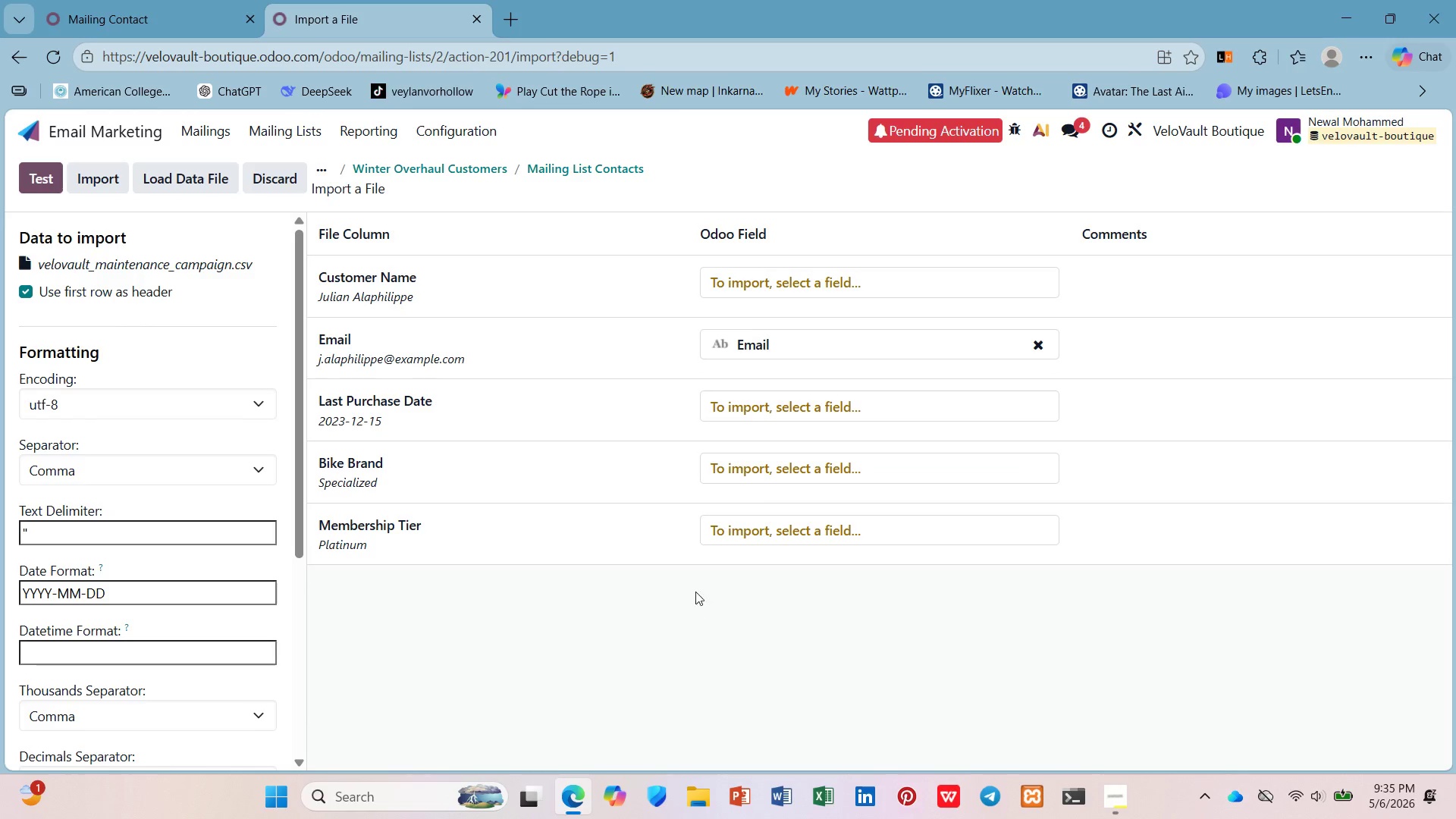 
left_click([786, 472])
 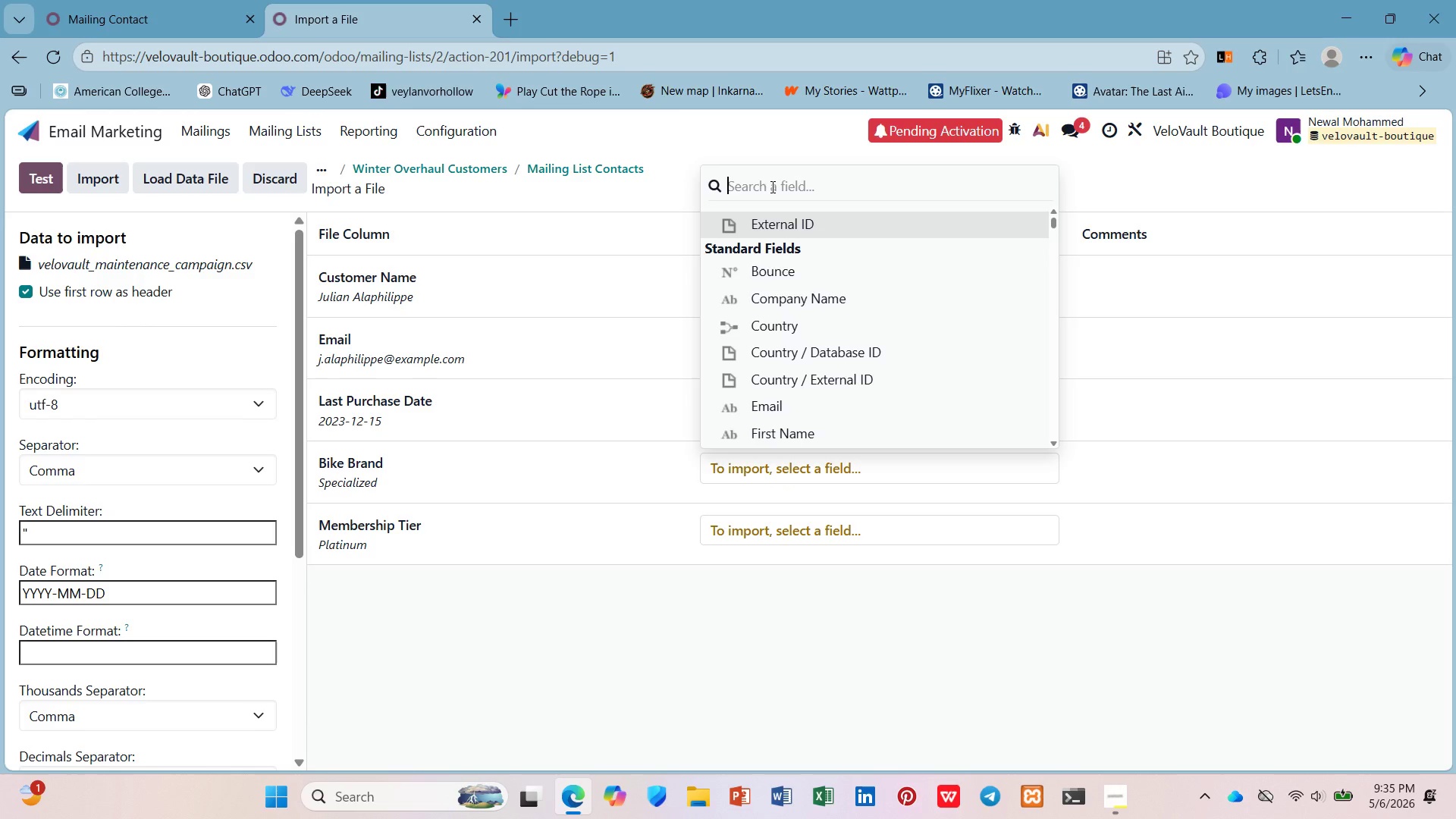 
key(B)
 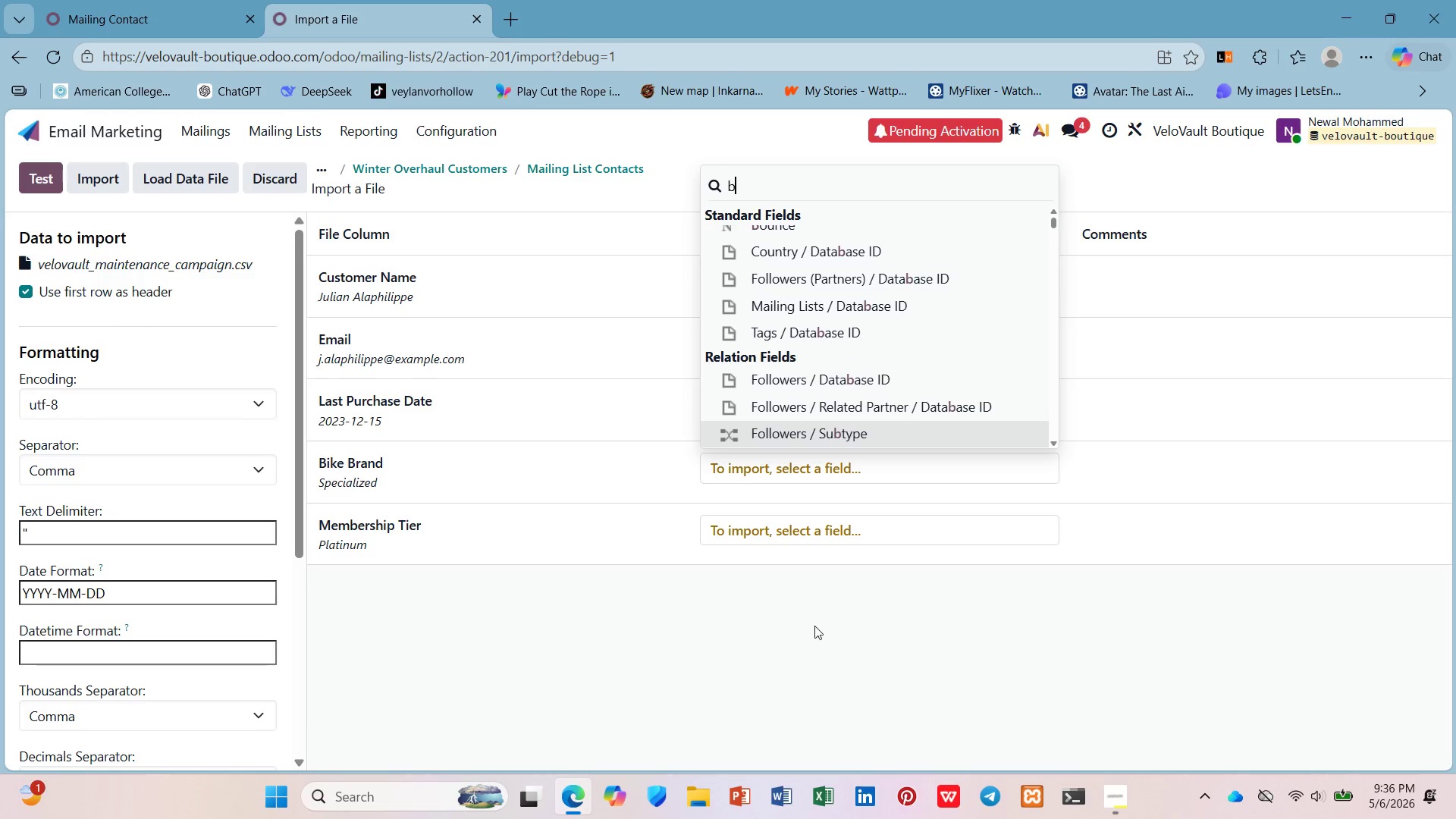 
scroll: coordinate [767, 277], scroll_direction: up, amount: 3.0
 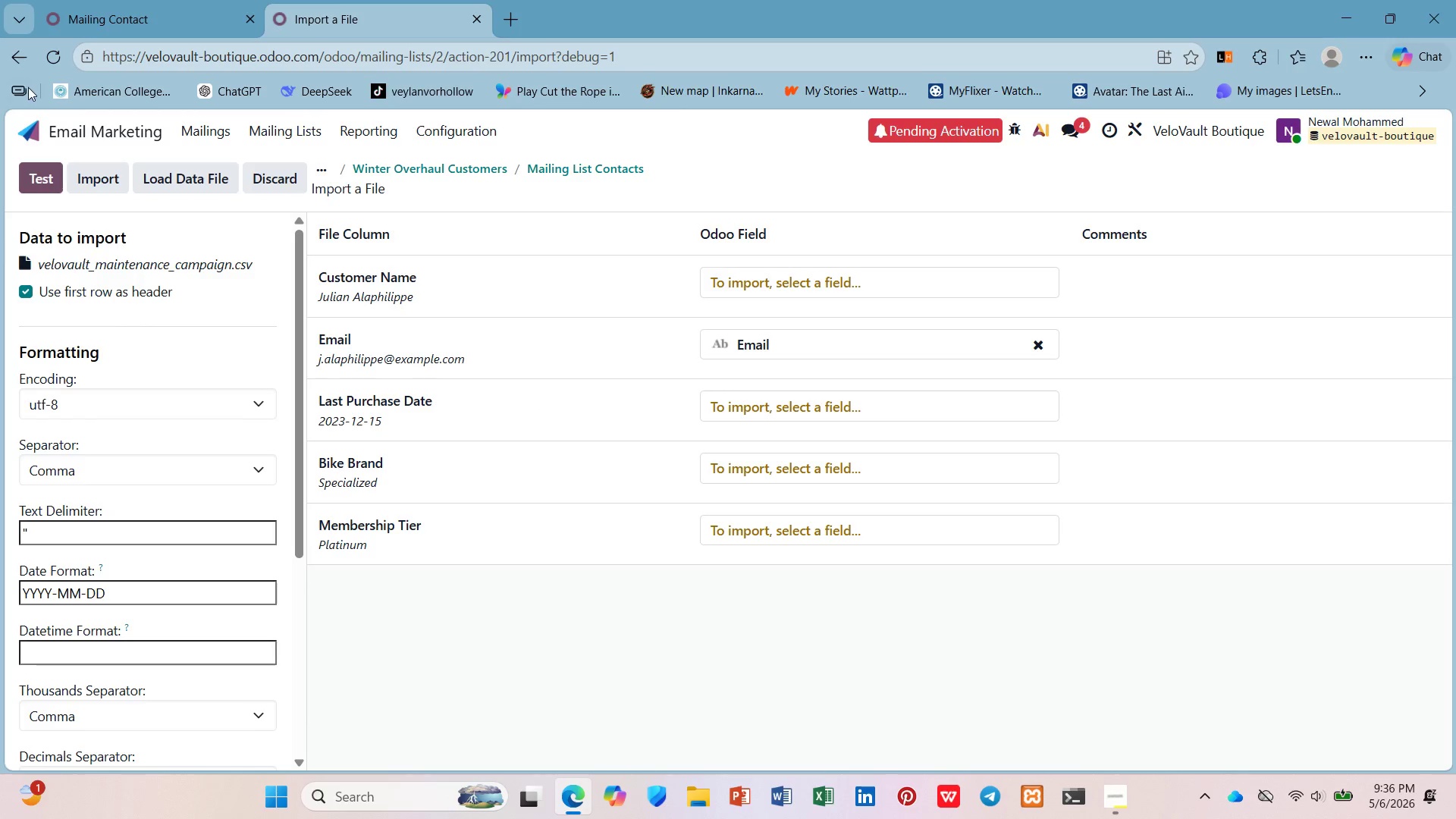 
left_click([46, 51])
 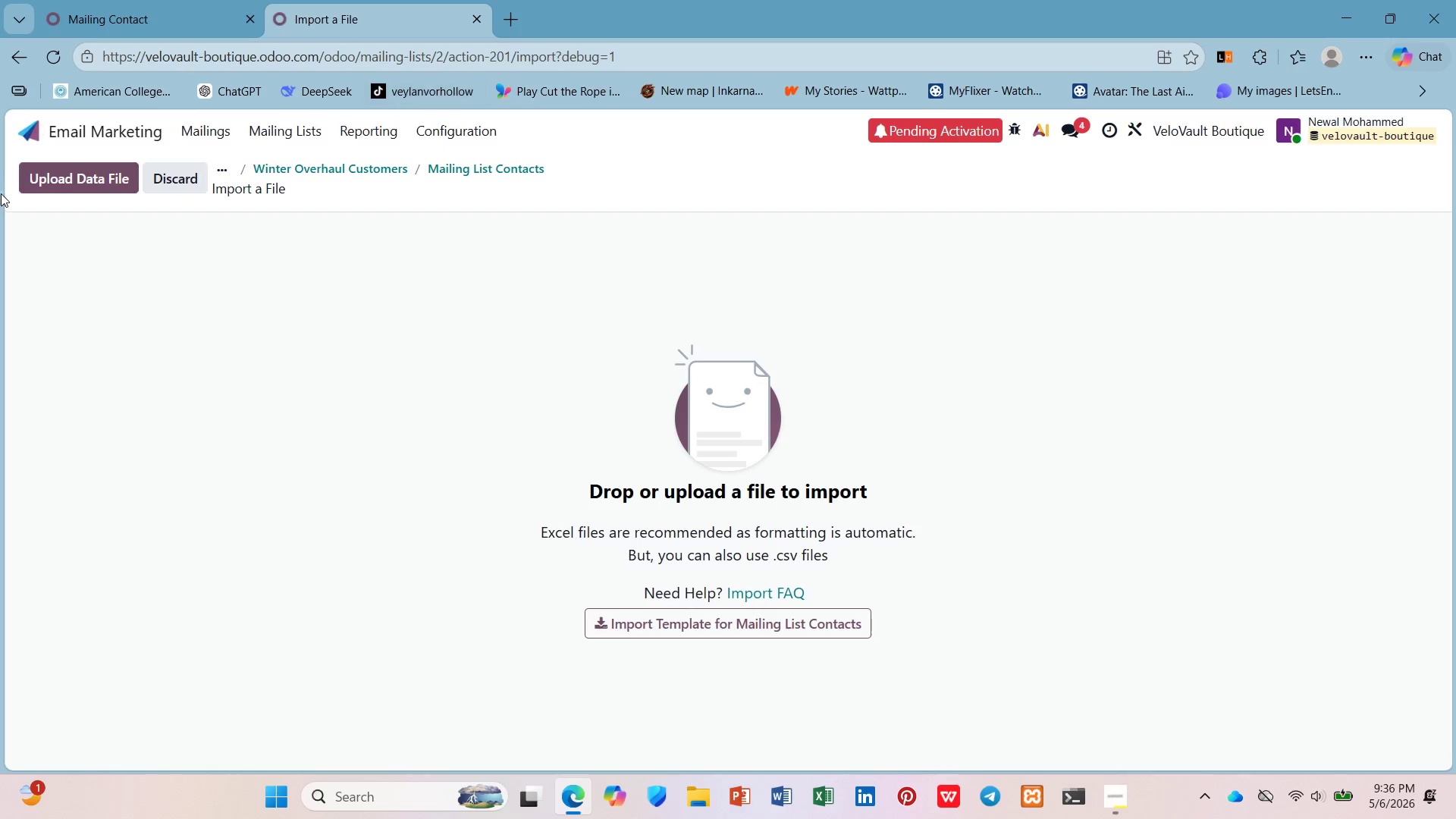 
left_click([277, 165])
 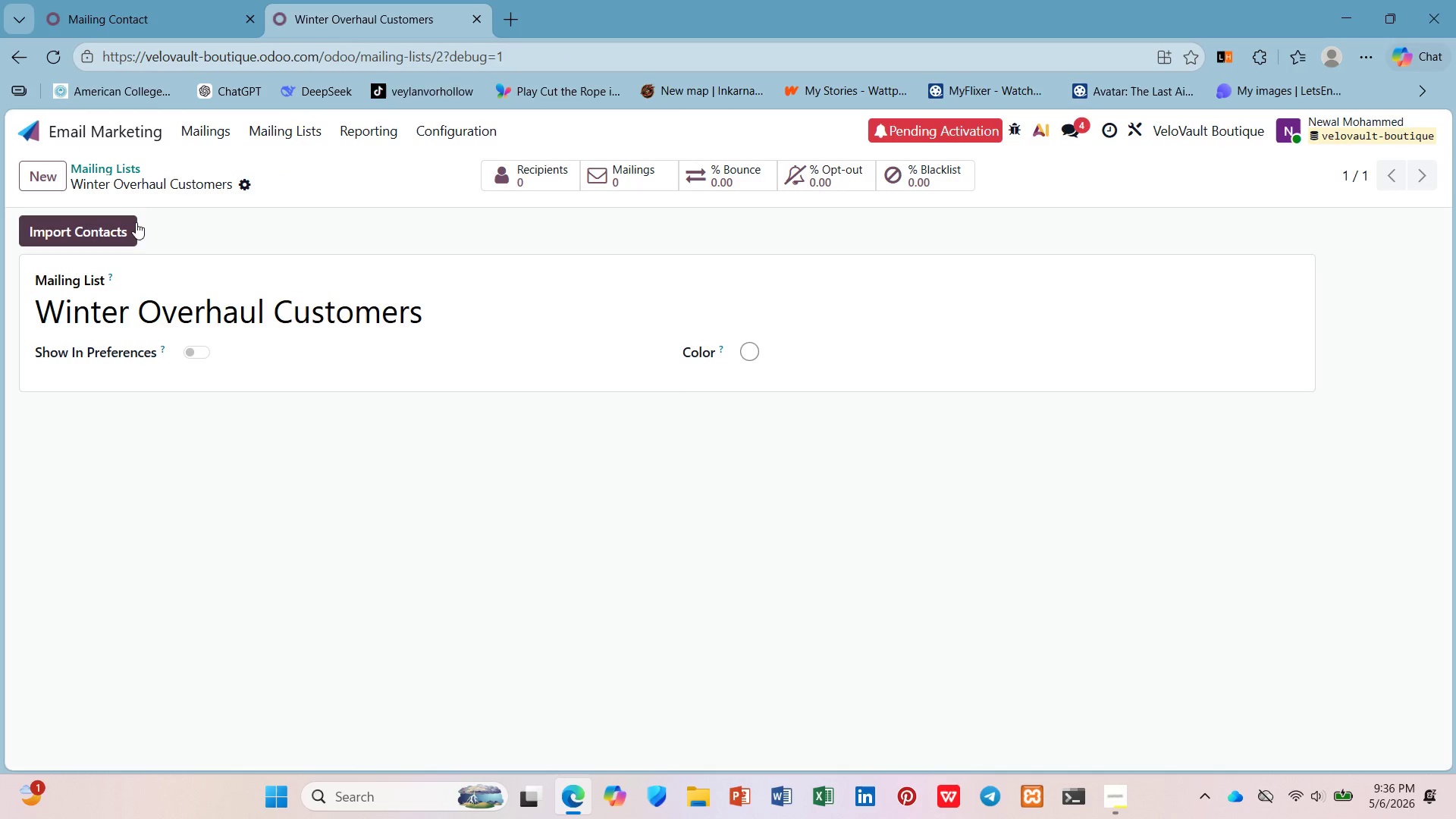 
left_click([131, 162])
 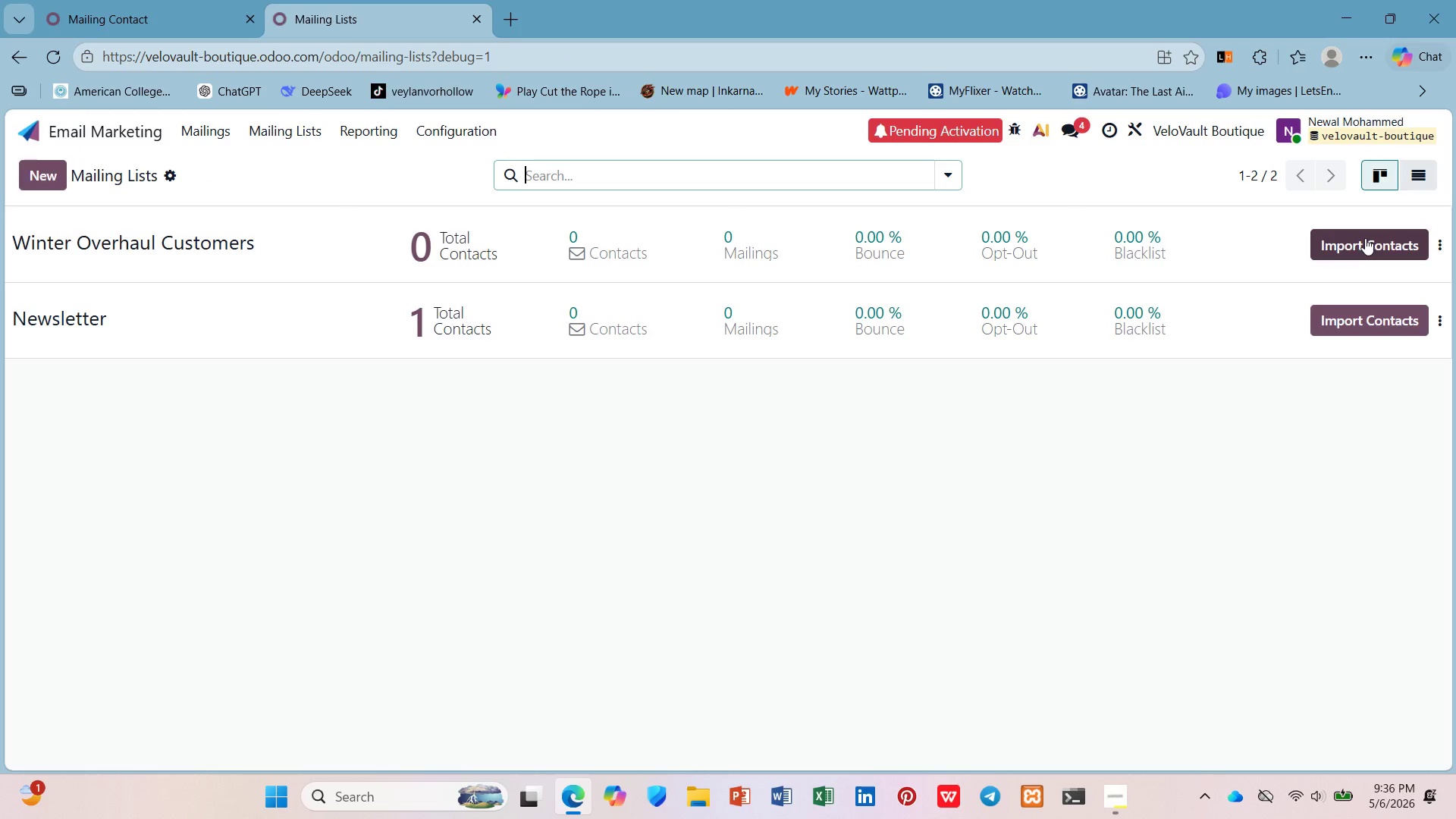 
left_click([1365, 238])
 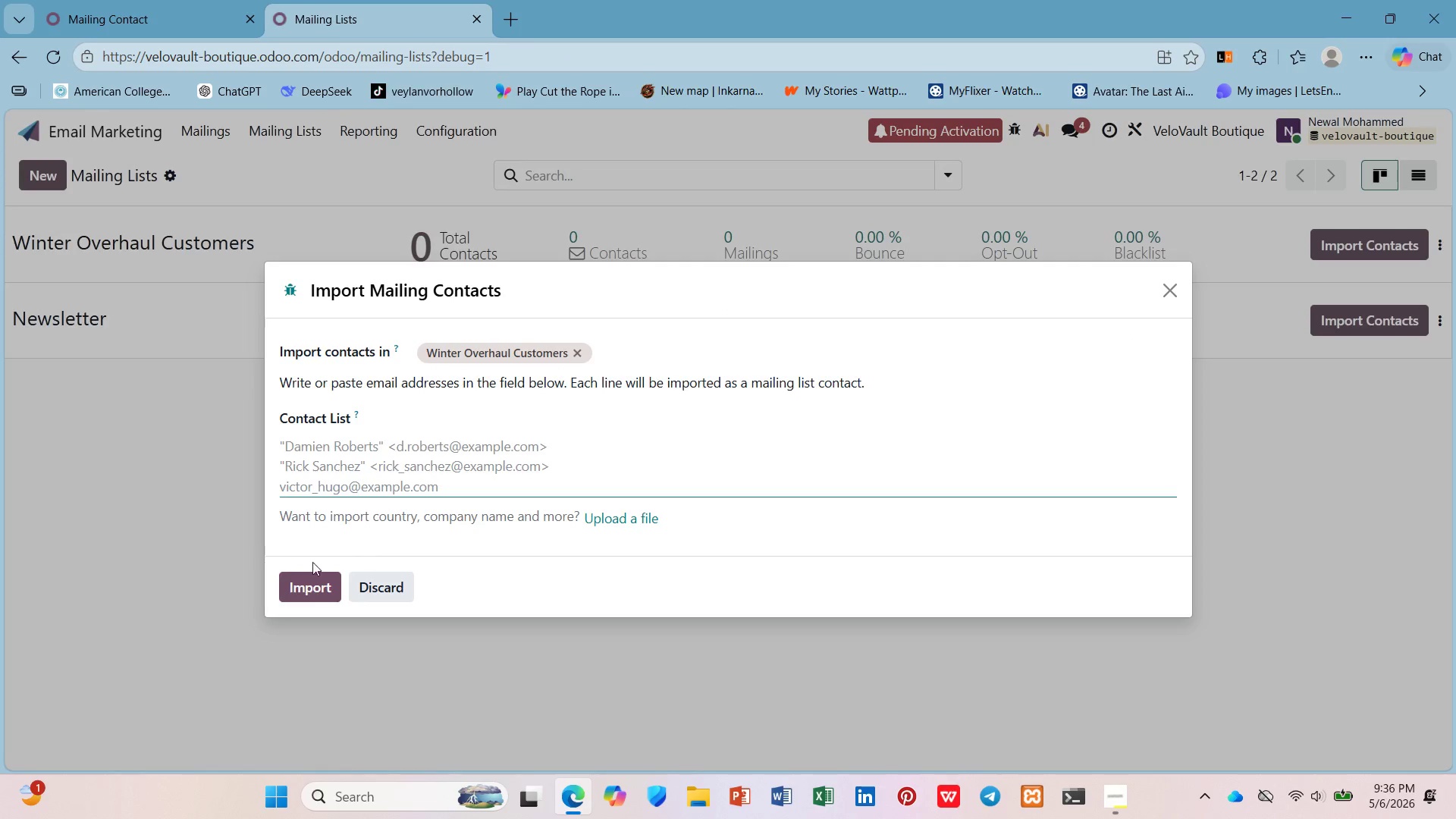 
left_click([297, 587])
 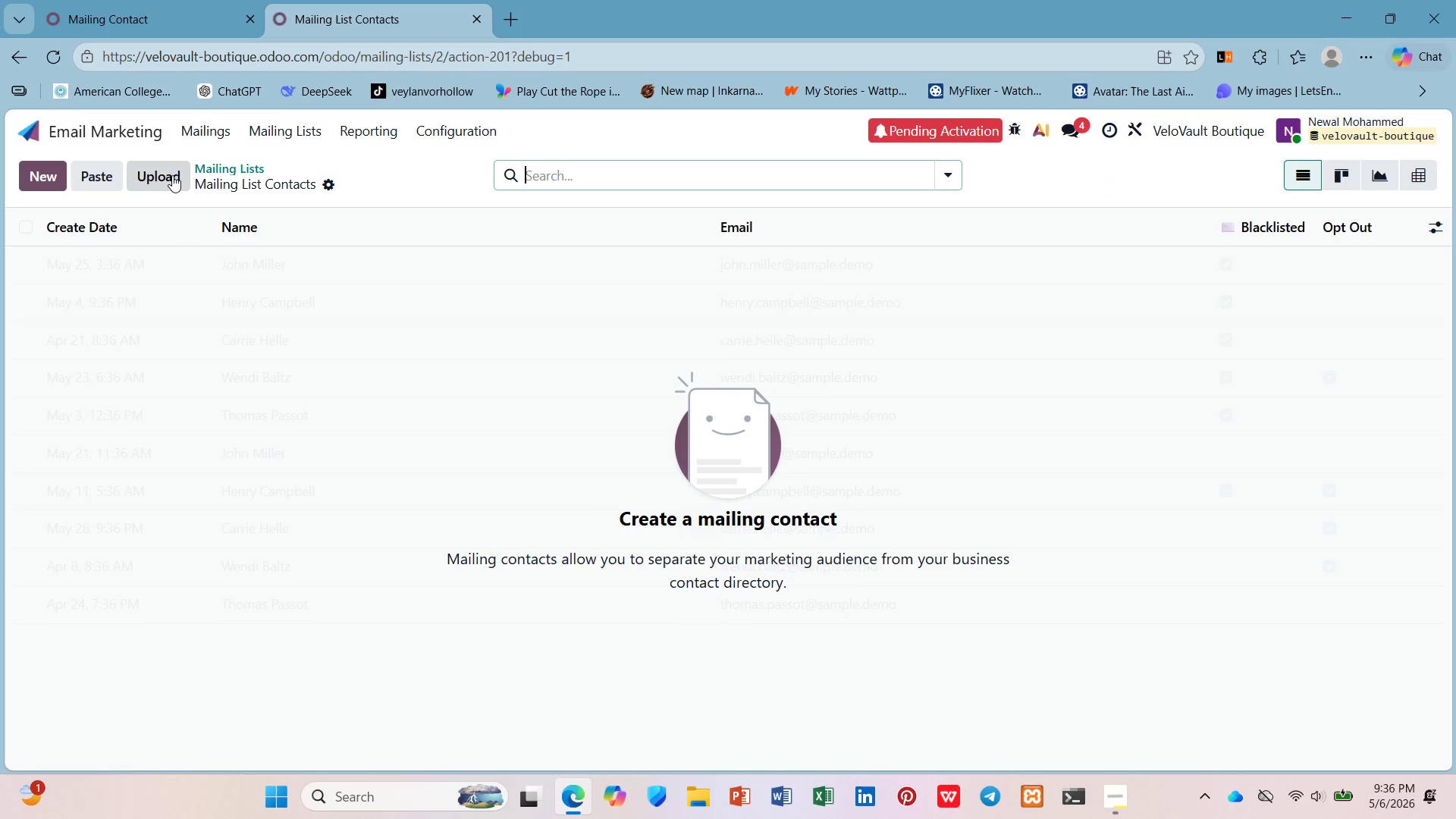 
wait(5.89)
 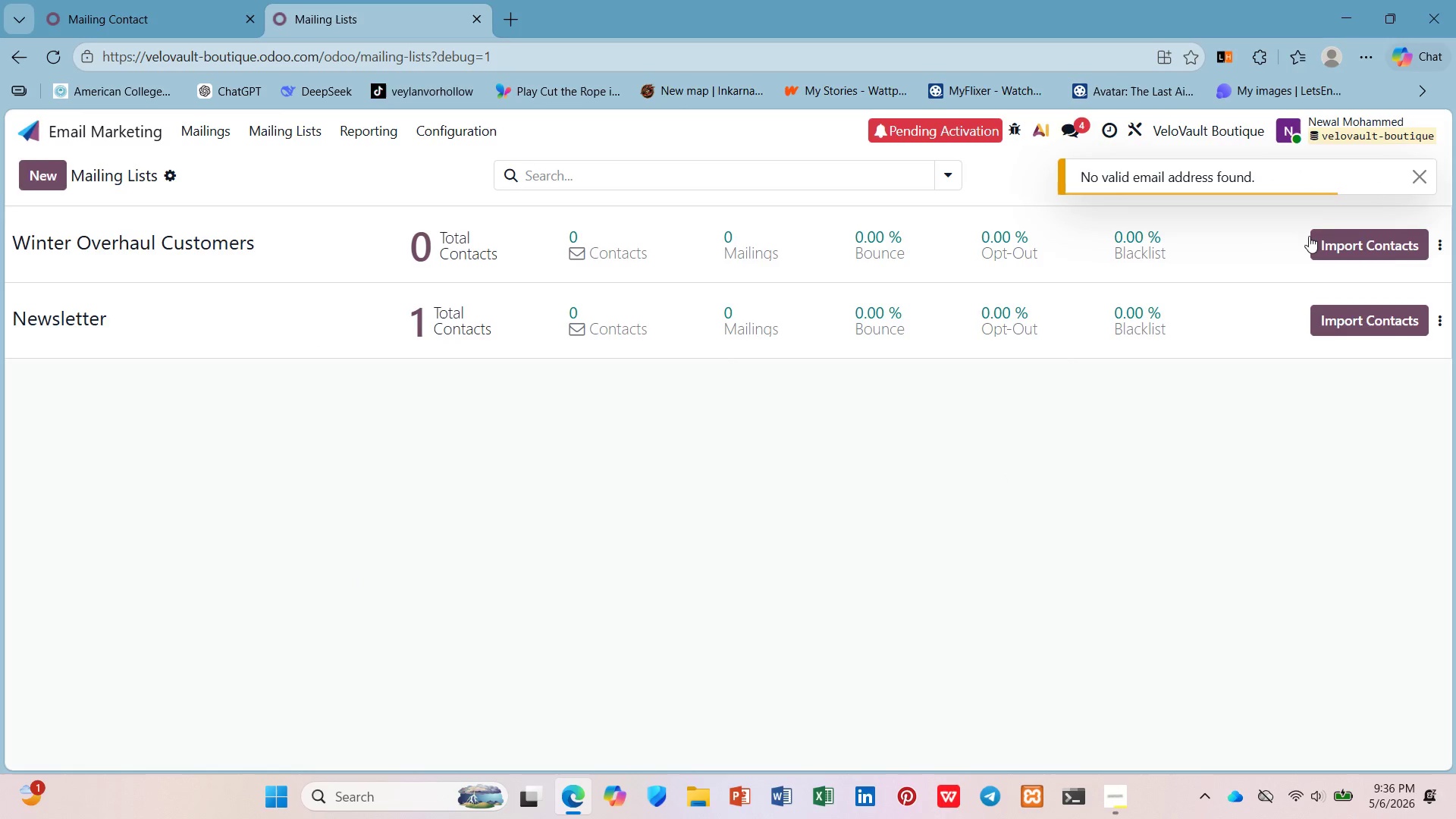 
left_click([93, 168])
 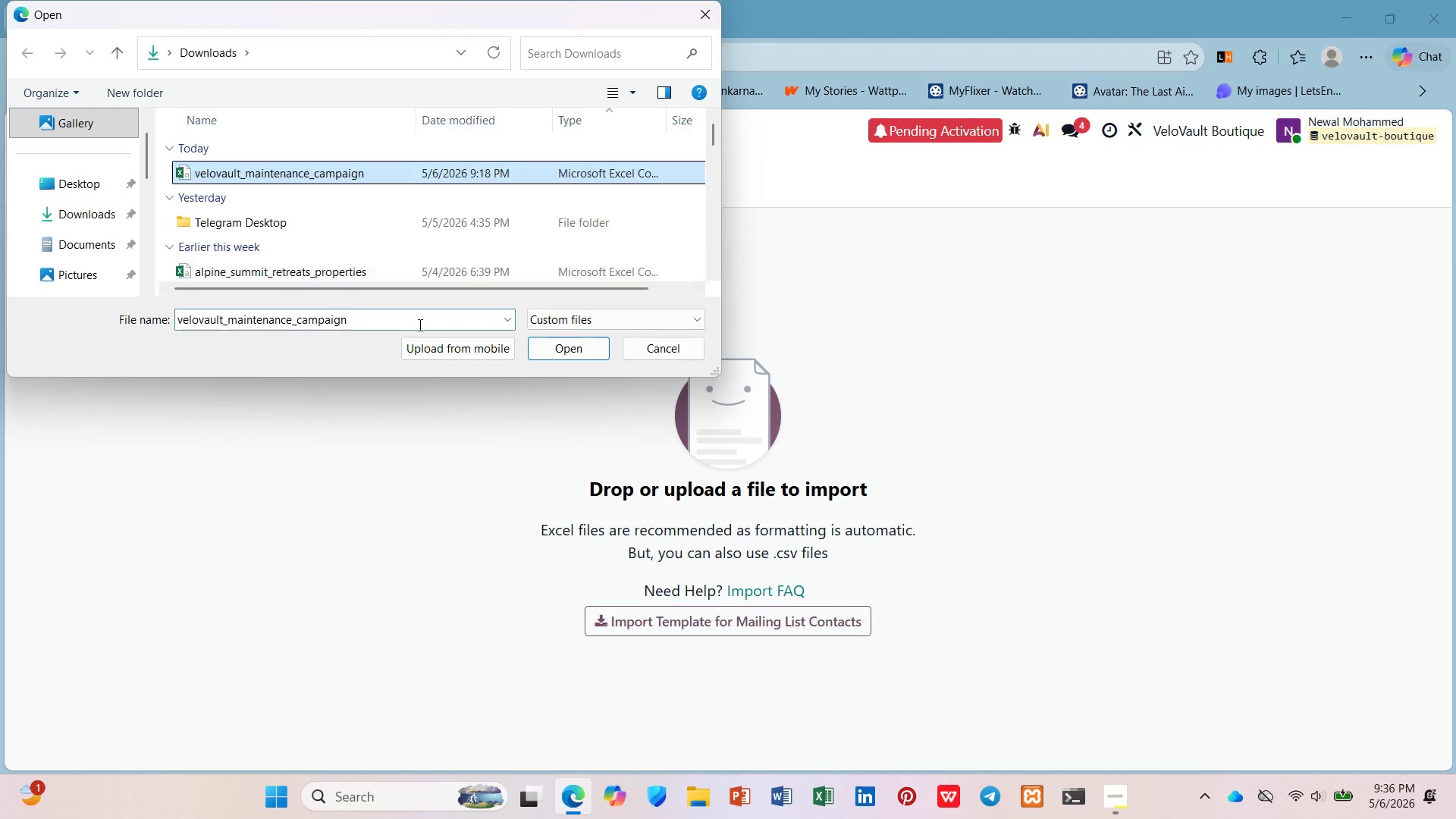 
left_click([571, 343])
 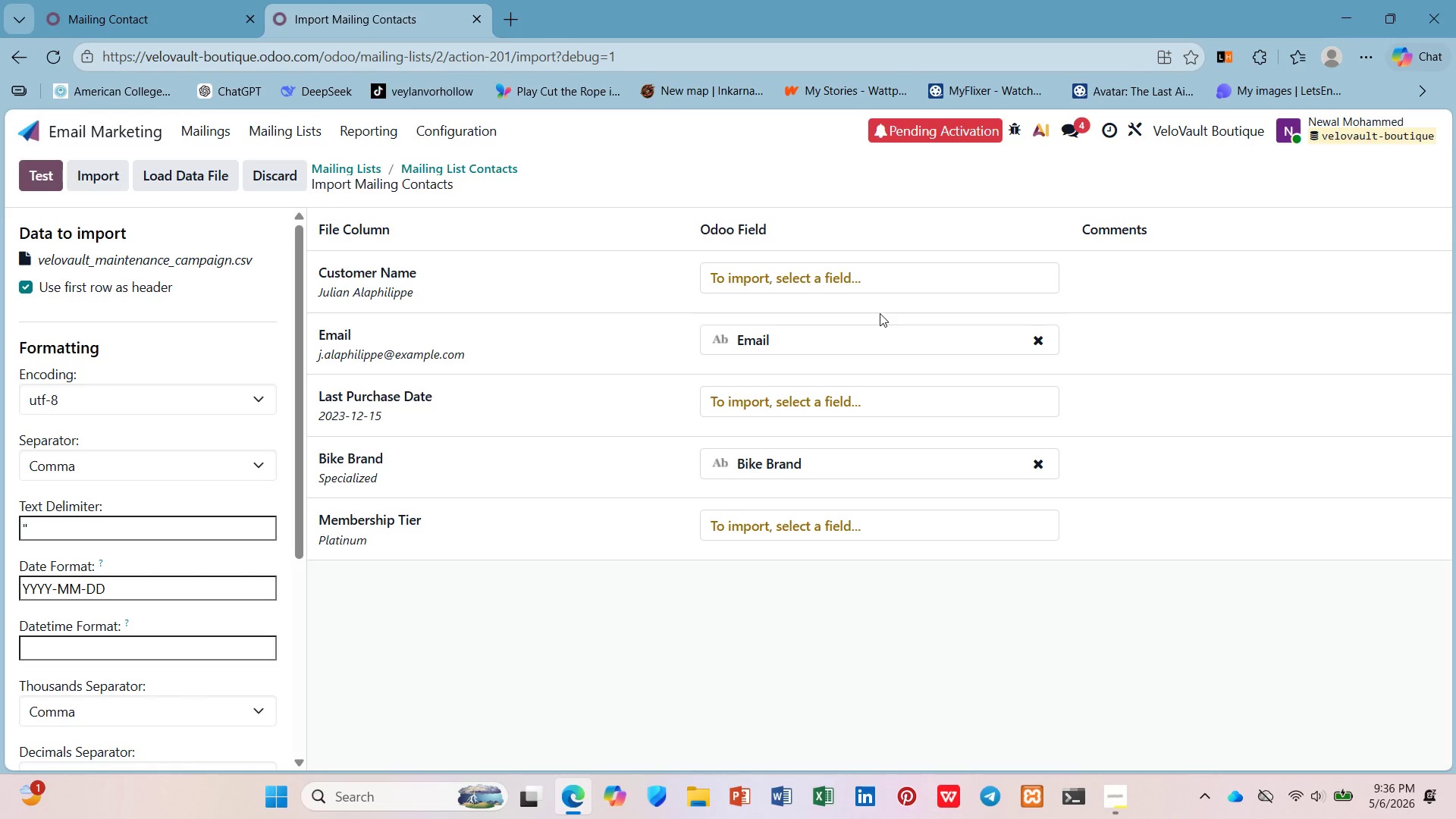 
double_click([871, 278])
 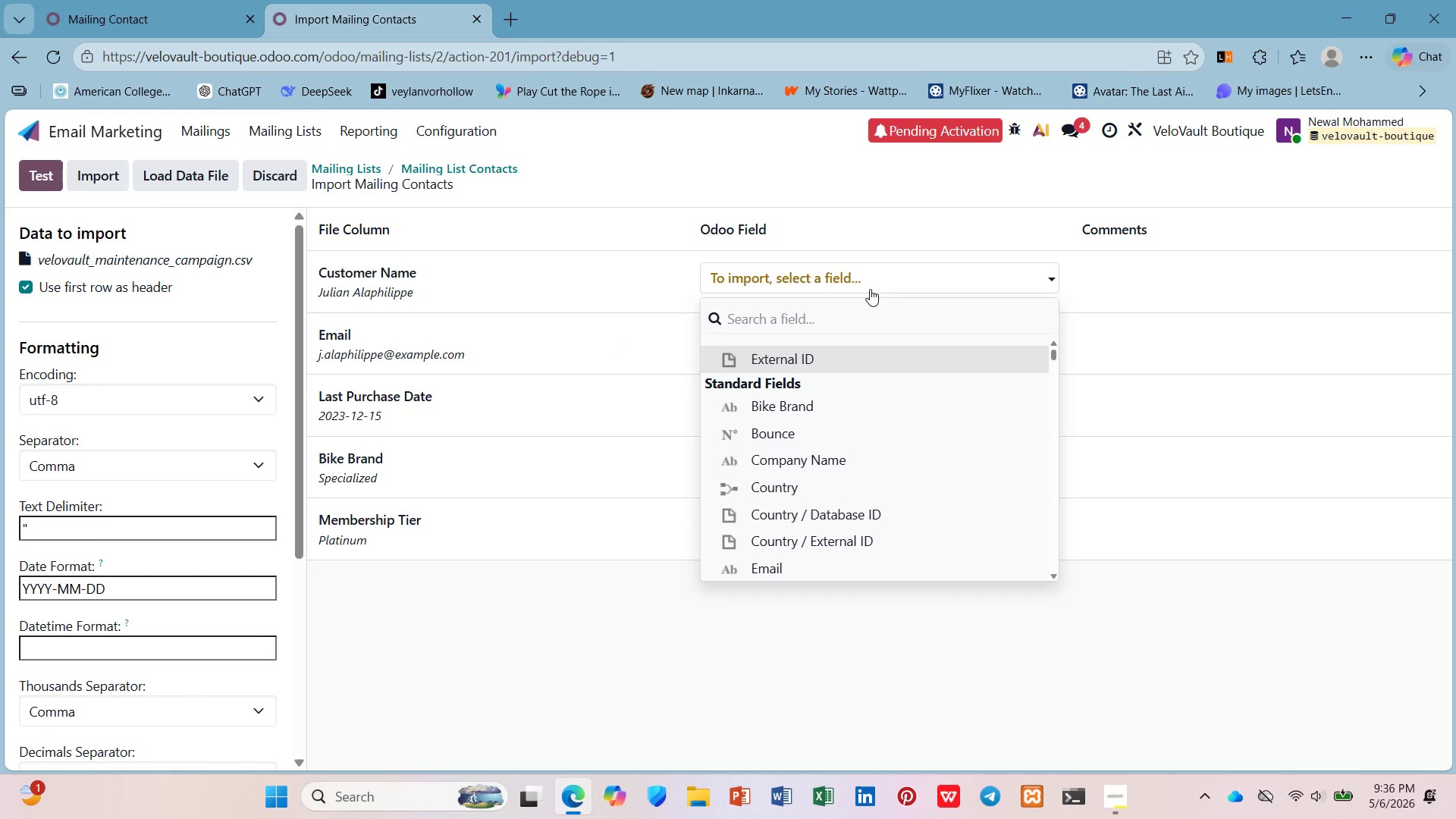 
type(na)
 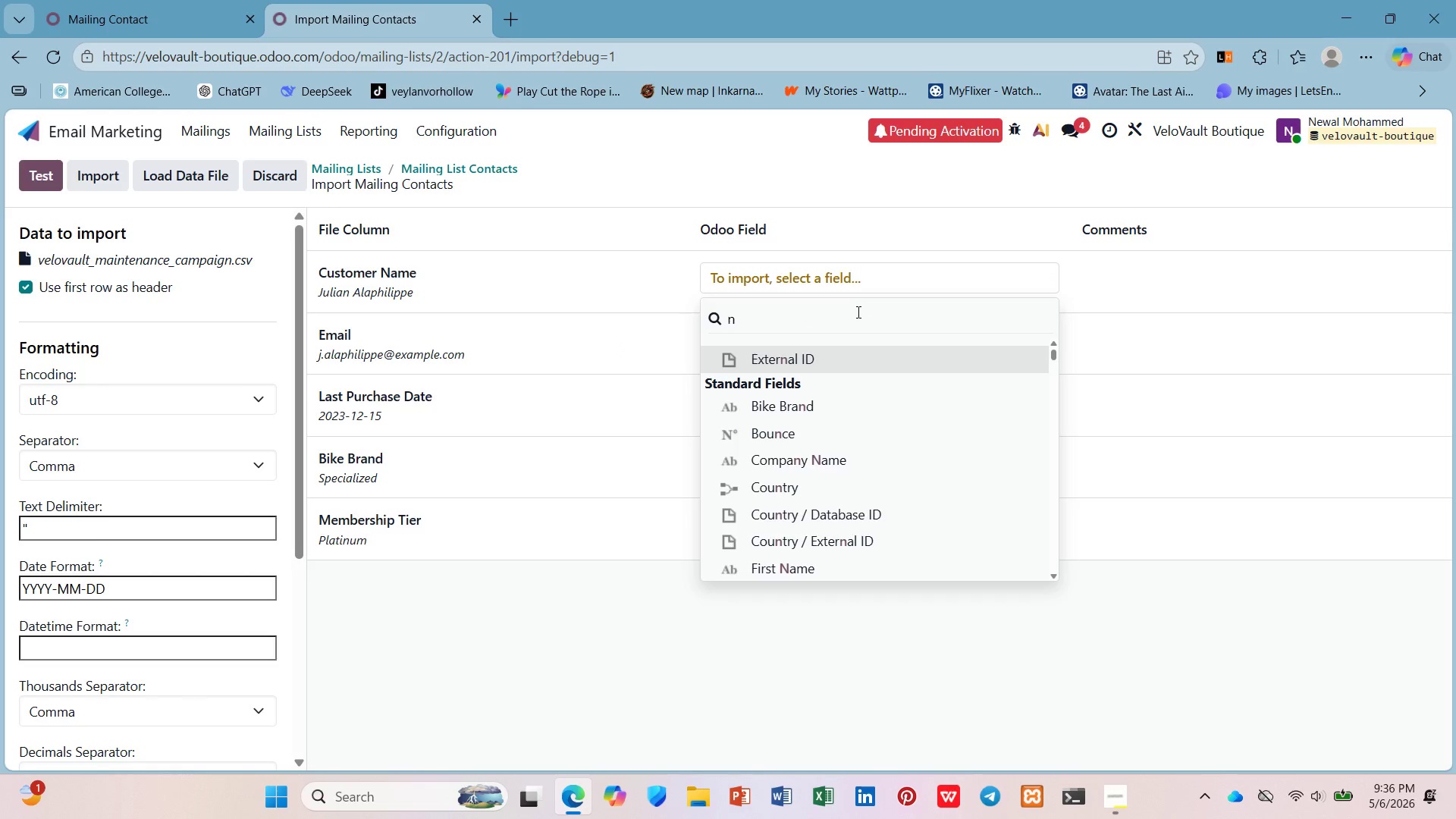 
key(A)
 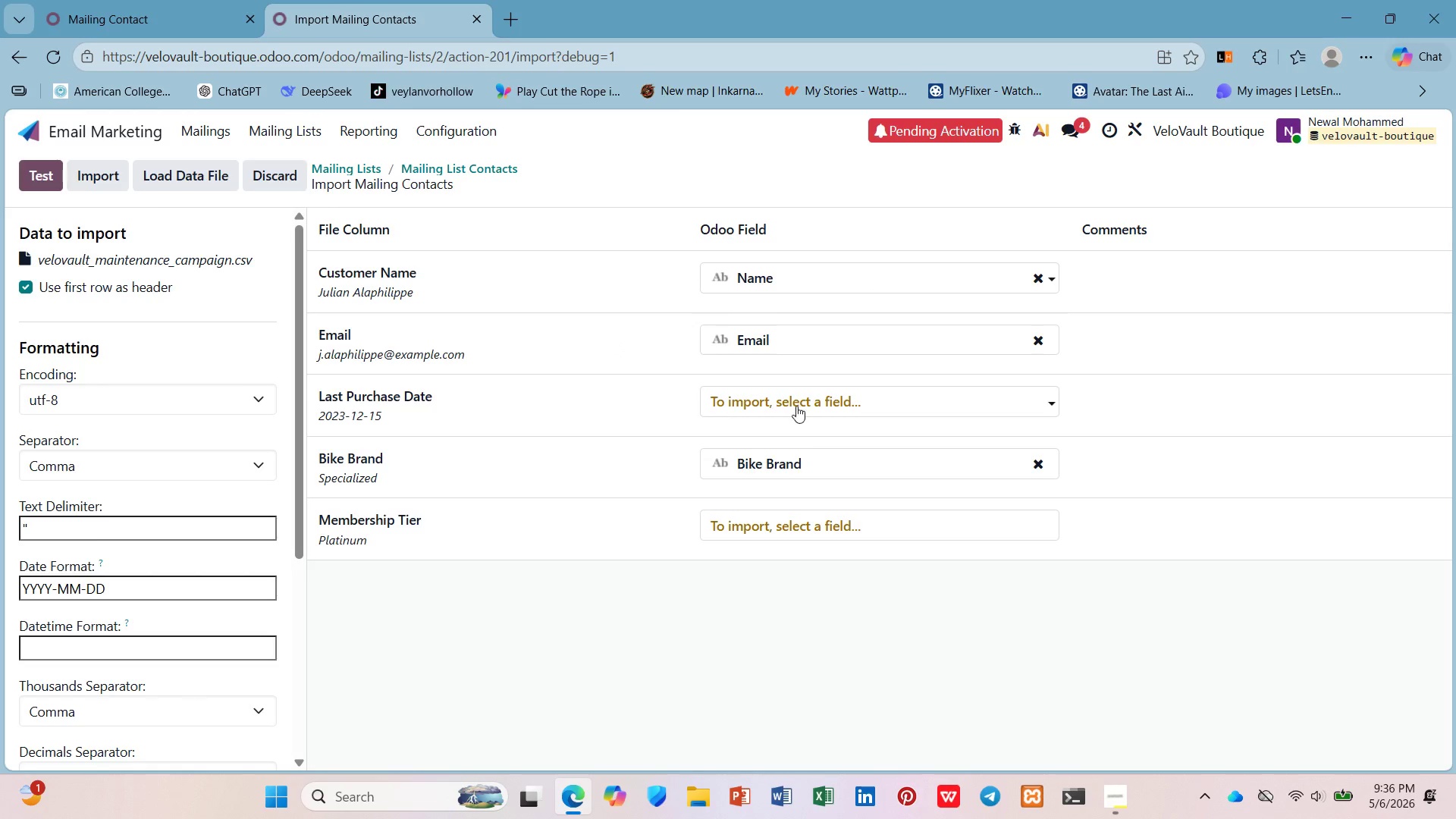 
left_click([798, 527])
 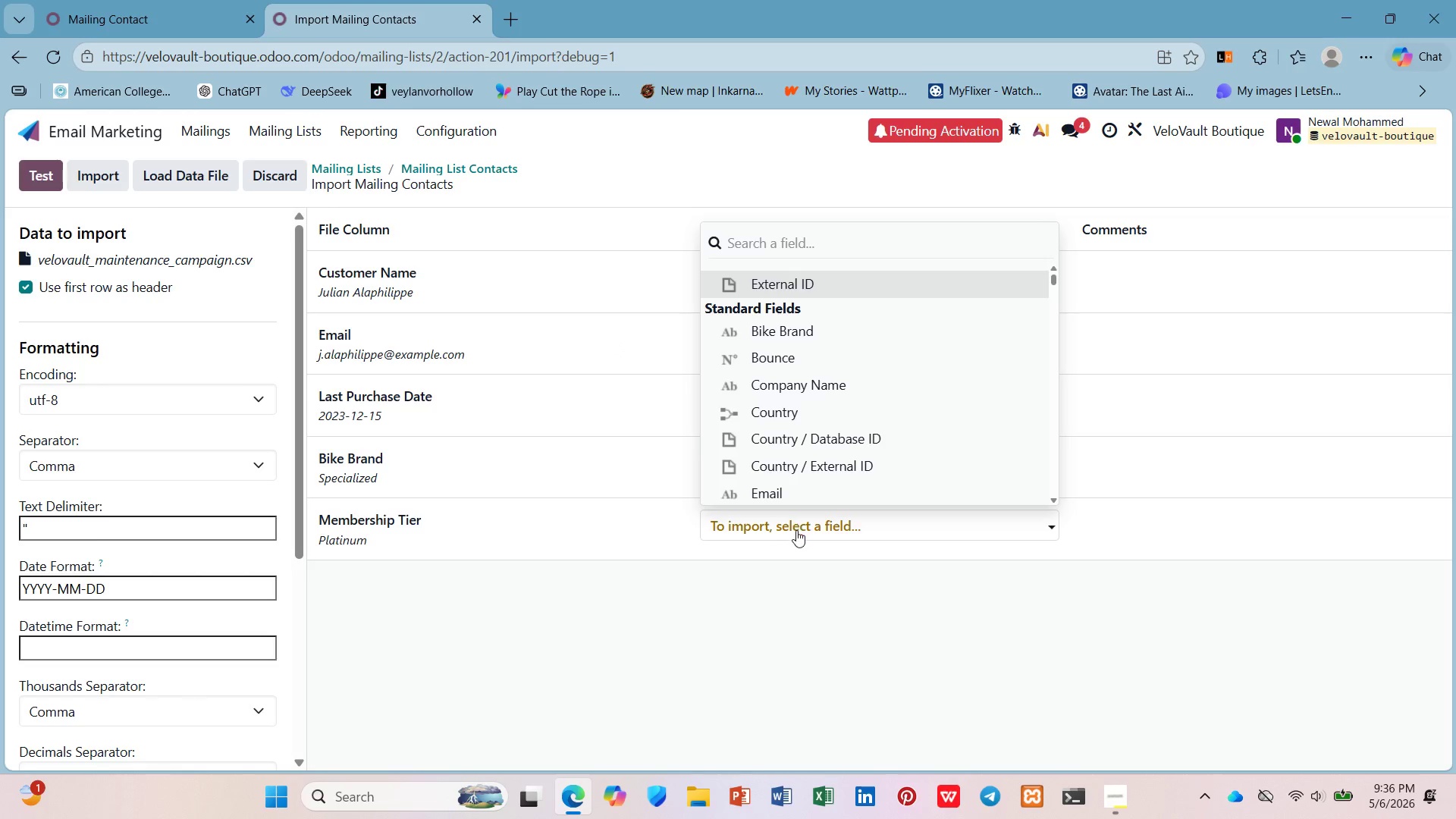 
type(tag)
 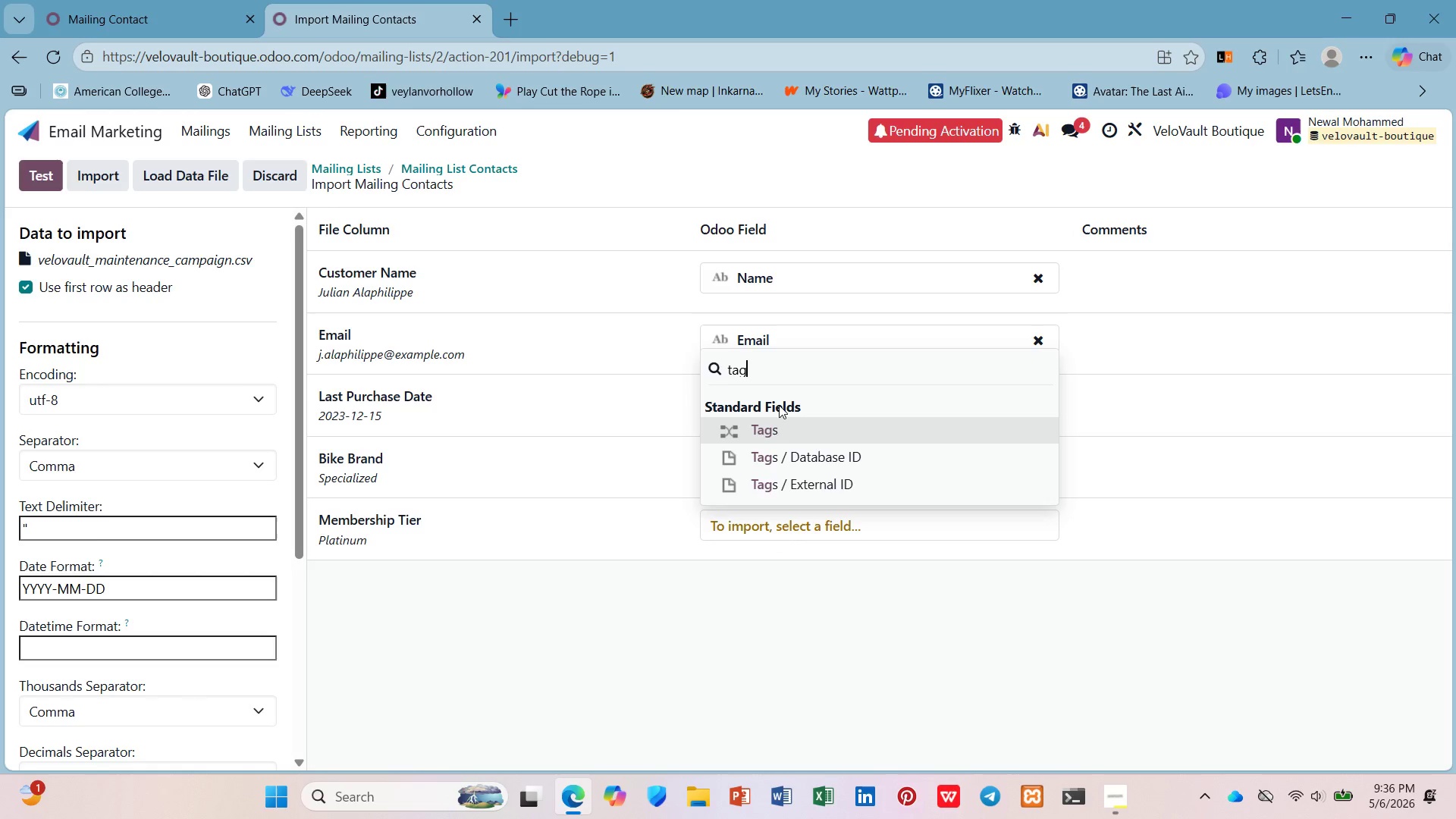 
left_click([780, 429])
 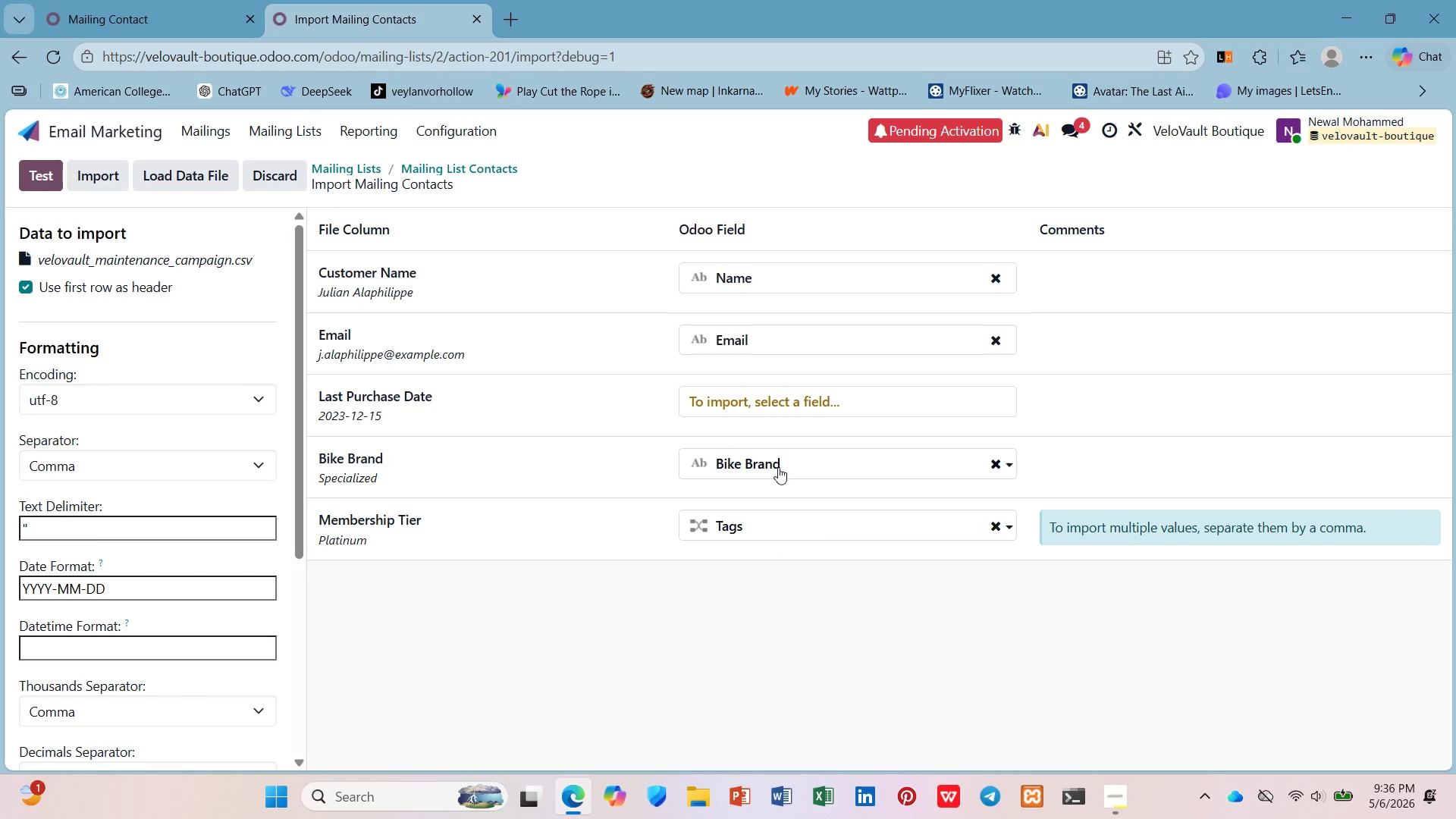 
wait(10.67)
 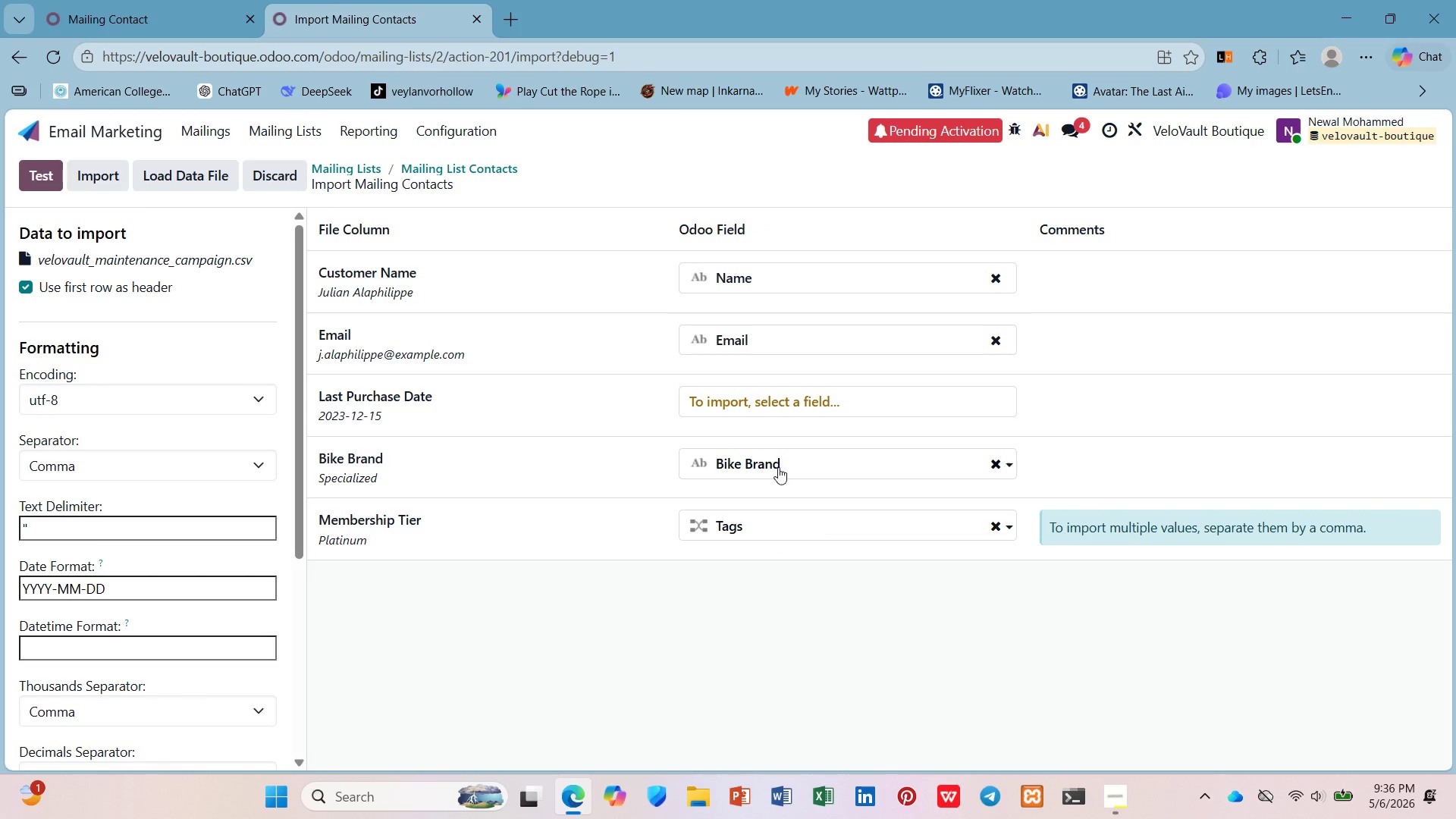 
left_click([79, 177])
 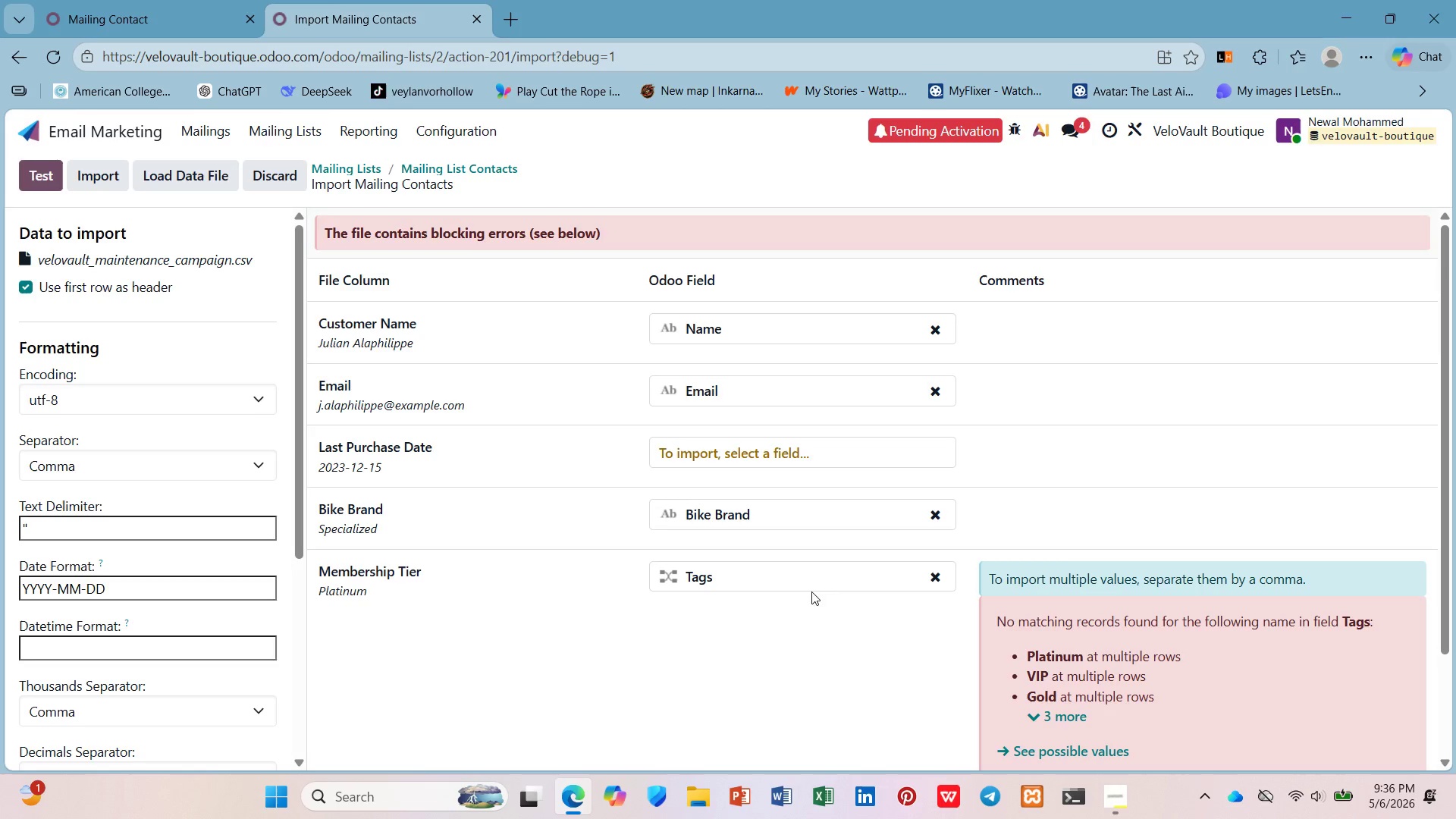 
scroll: coordinate [824, 585], scroll_direction: down, amount: 2.0
 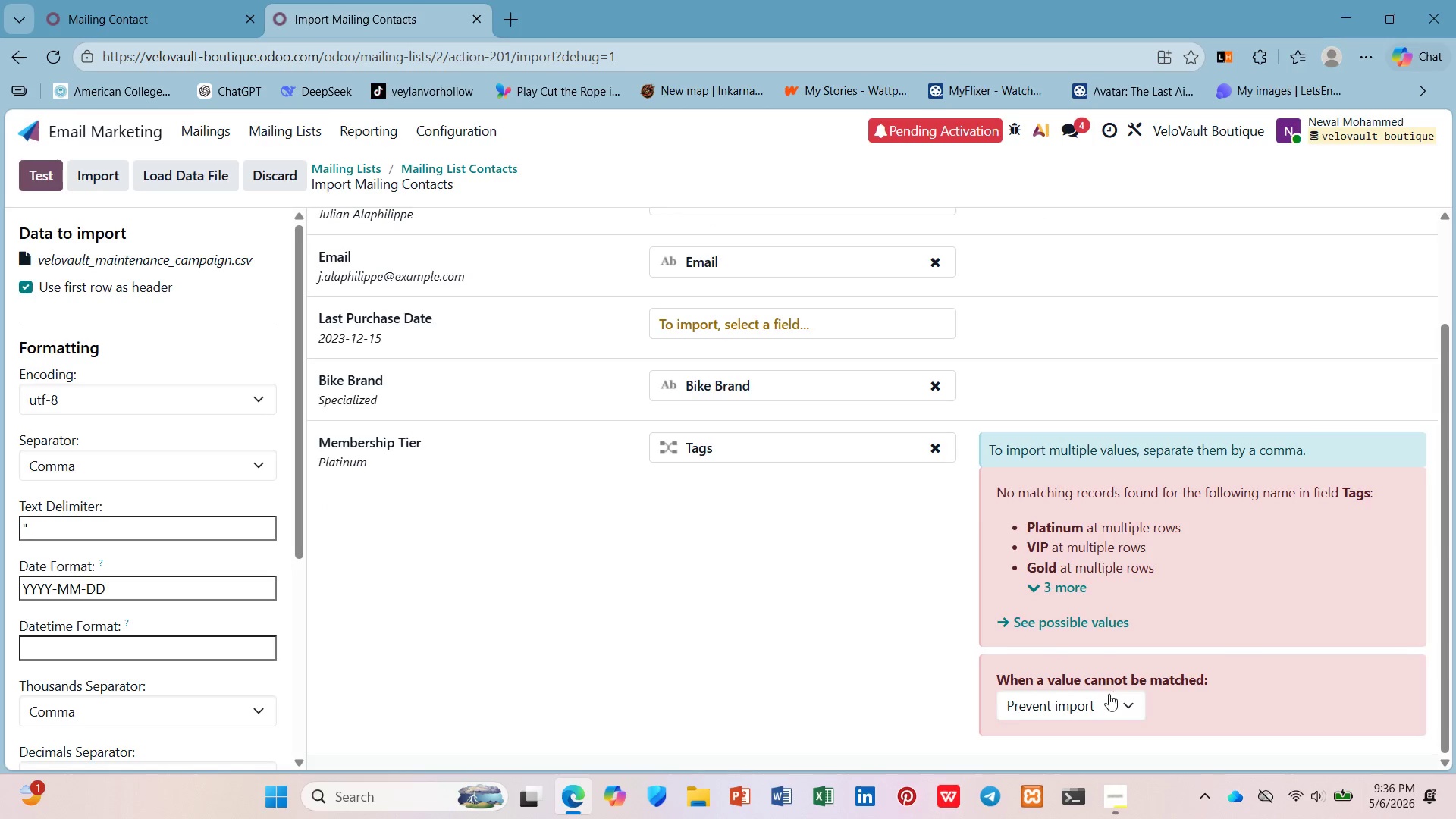 
left_click([1100, 706])
 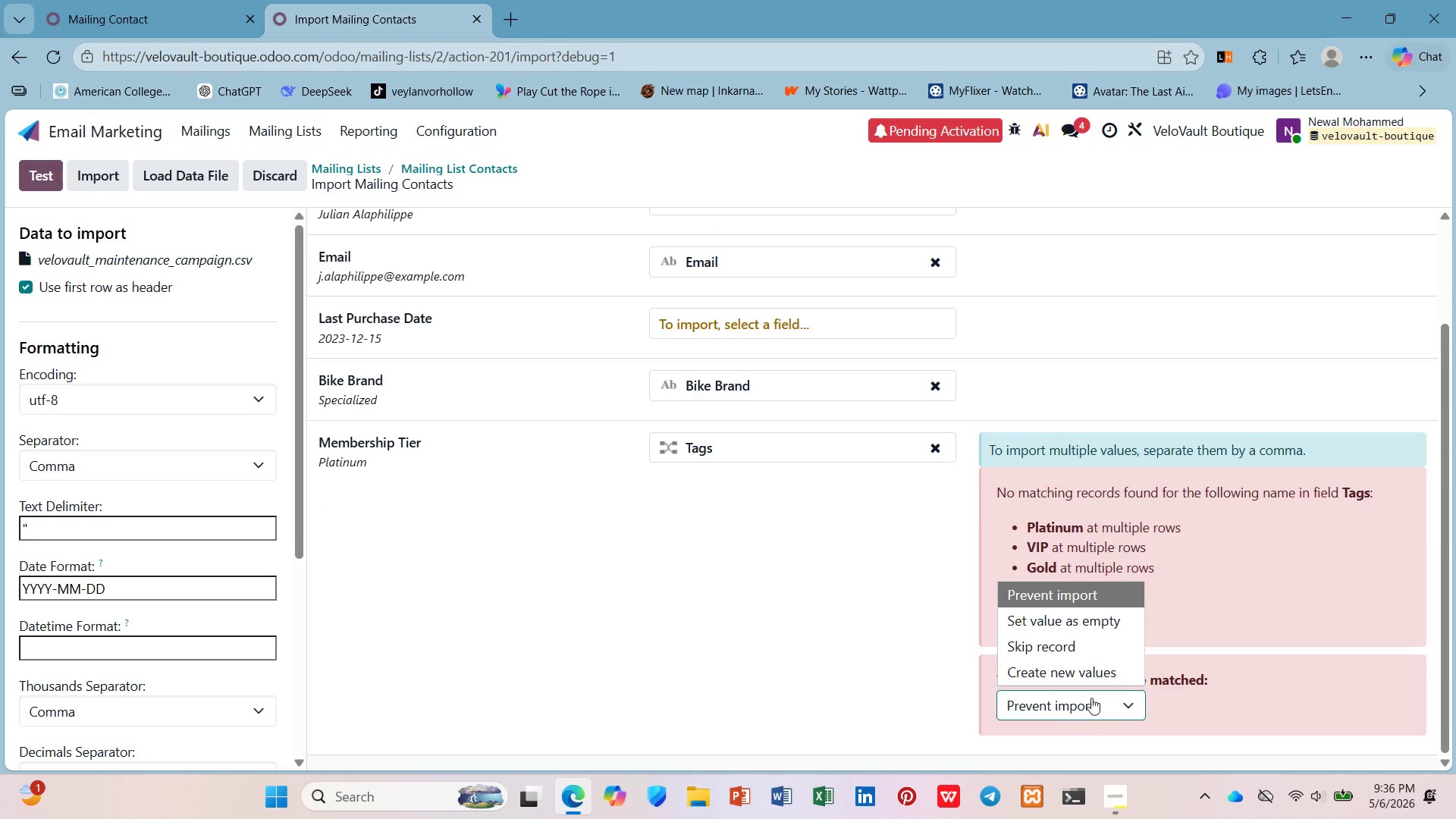 
scroll: coordinate [1091, 698], scroll_direction: down, amount: 1.0
 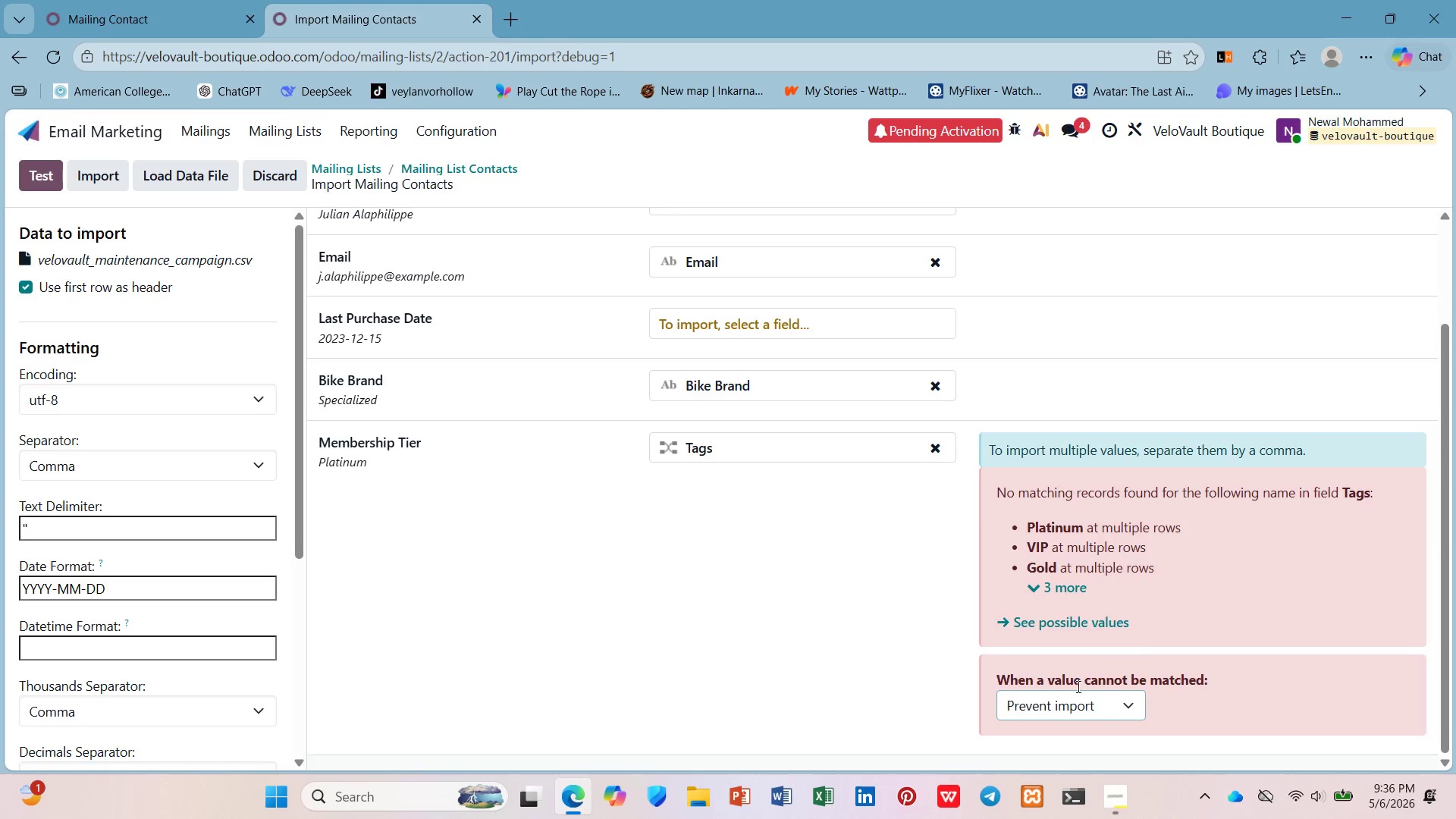 
left_click([1080, 705])
 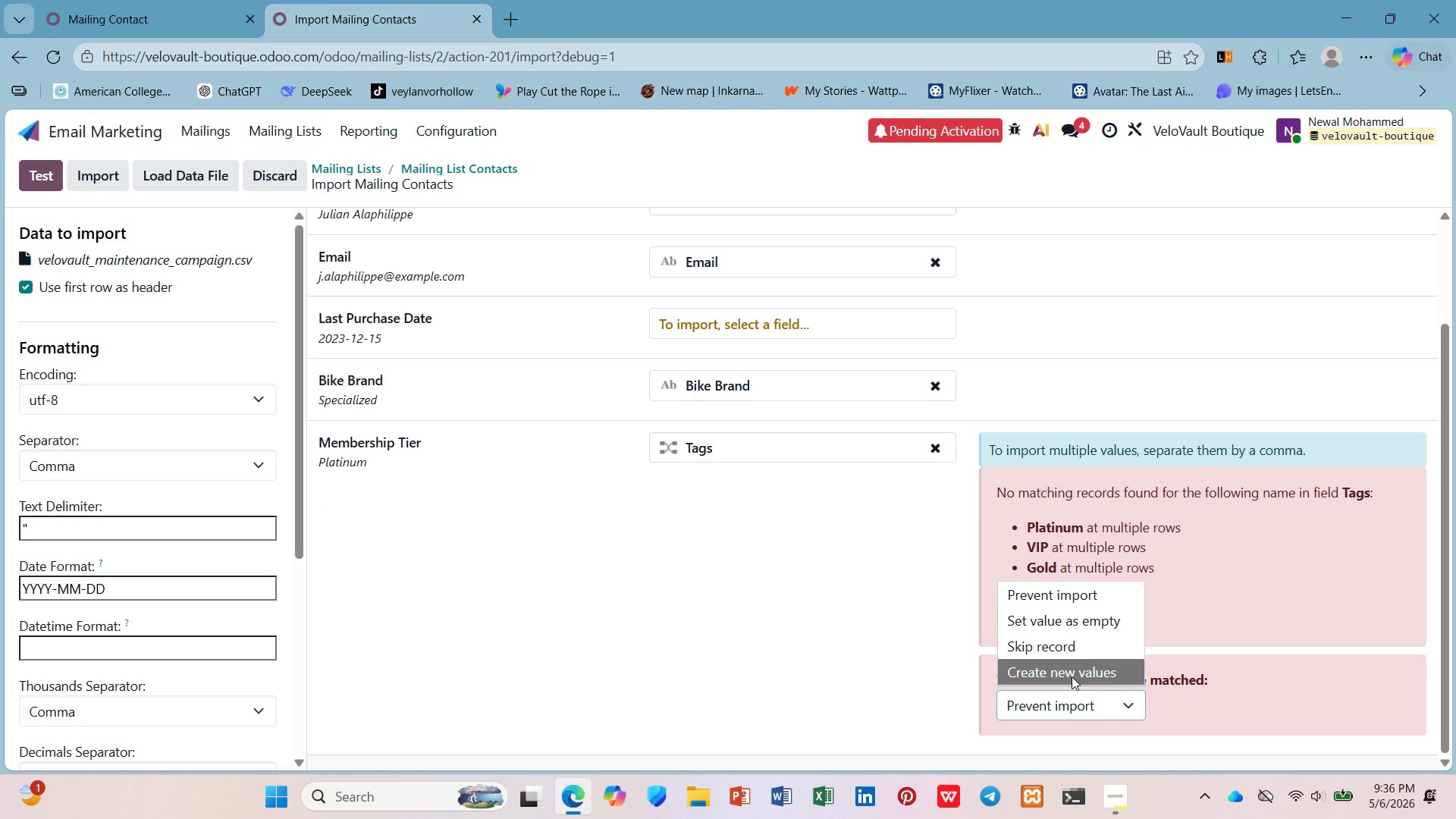 
left_click([1072, 676])
 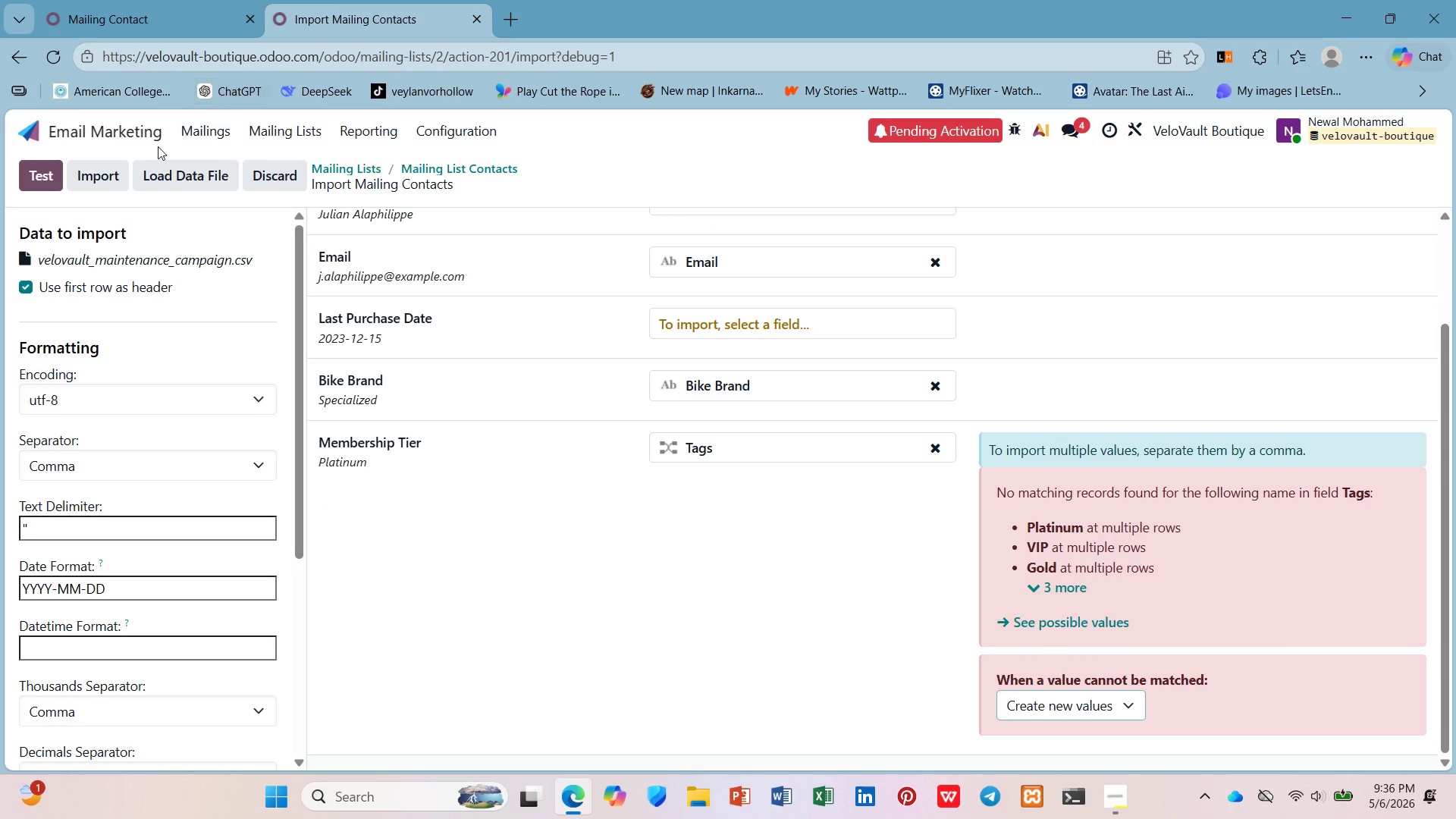 
left_click([104, 174])
 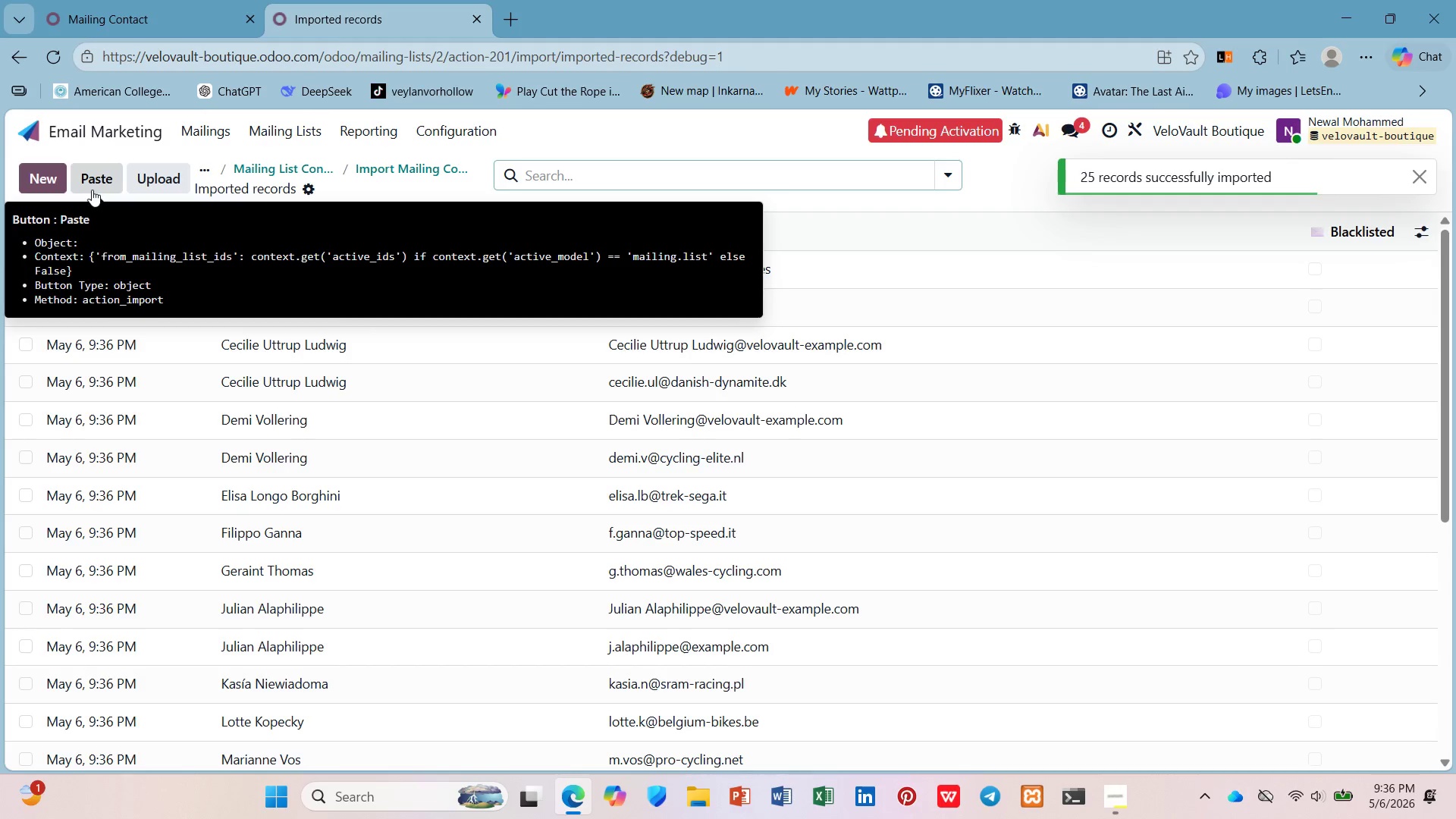 
mouse_move([966, 379])
 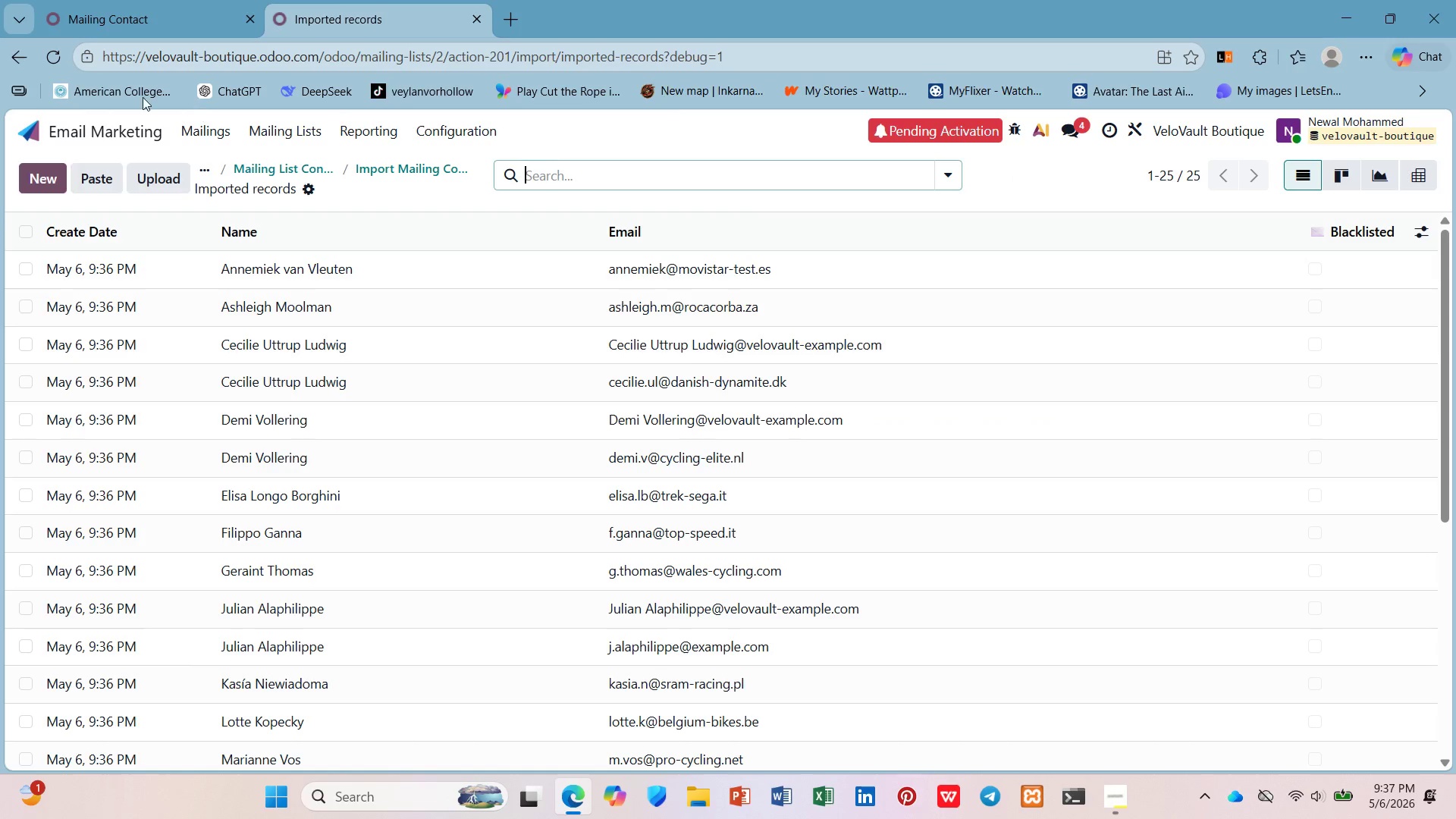 
left_click([183, 133])
 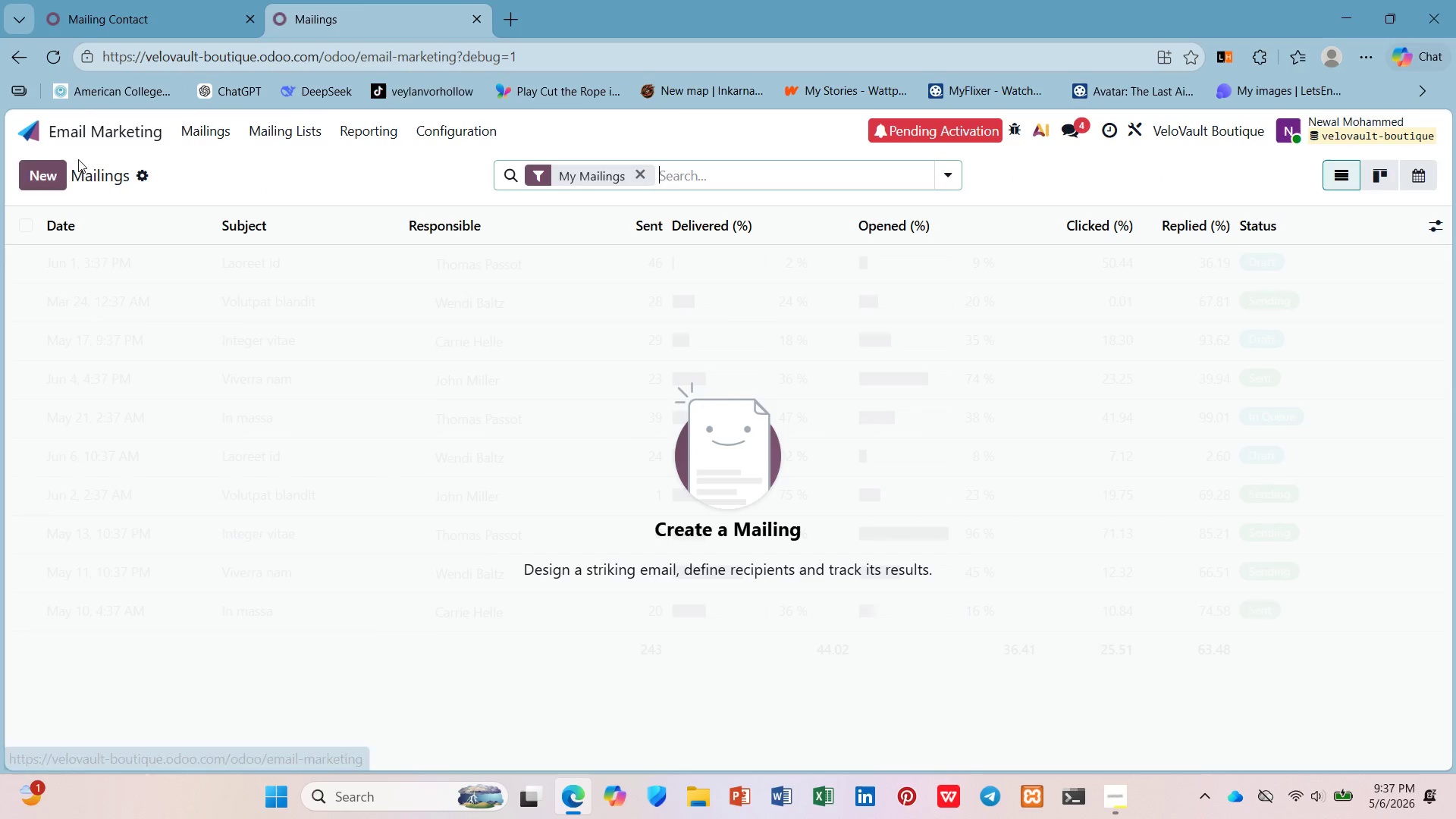 
left_click([20, 160])
 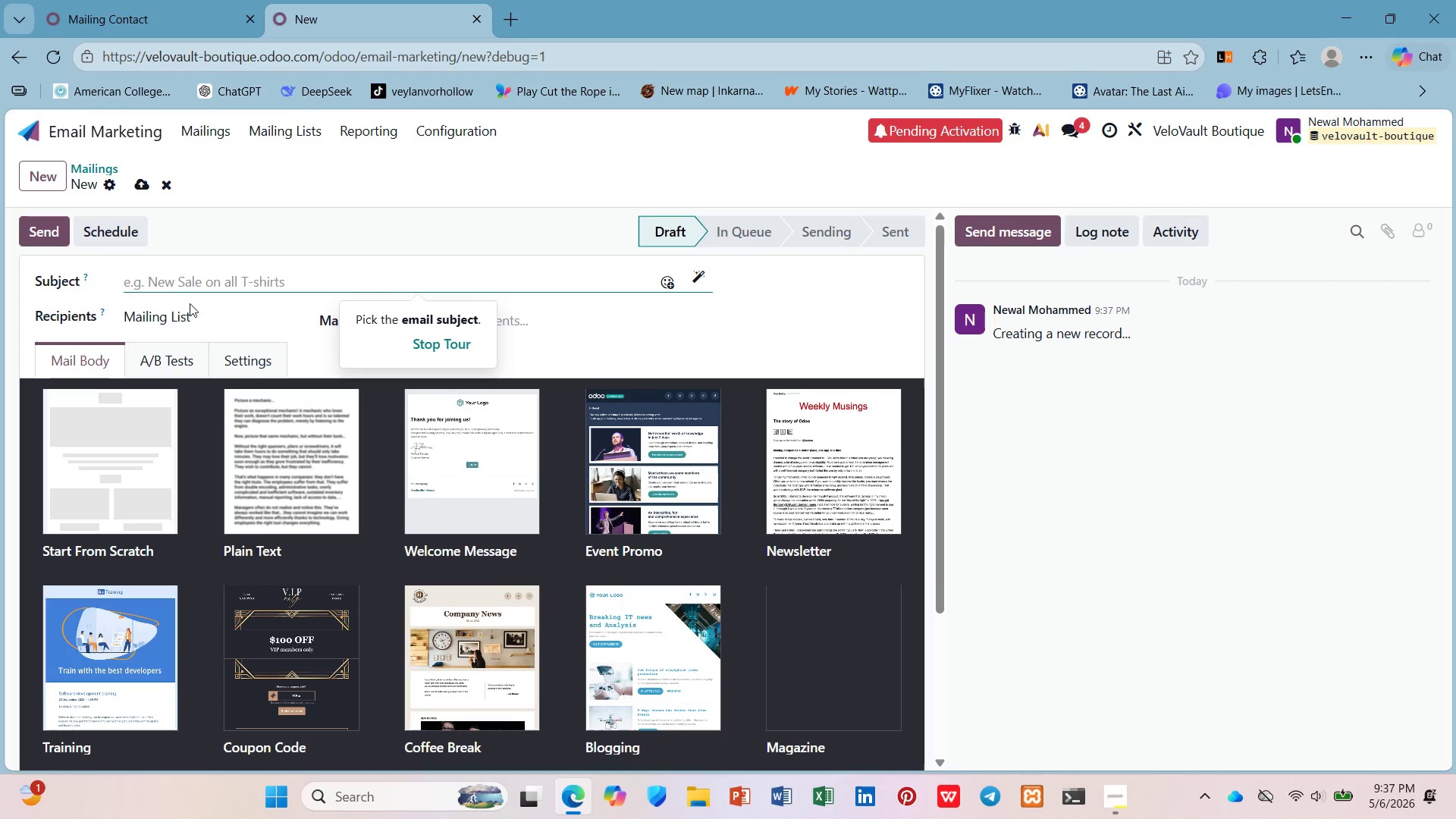 
wait(7.95)
 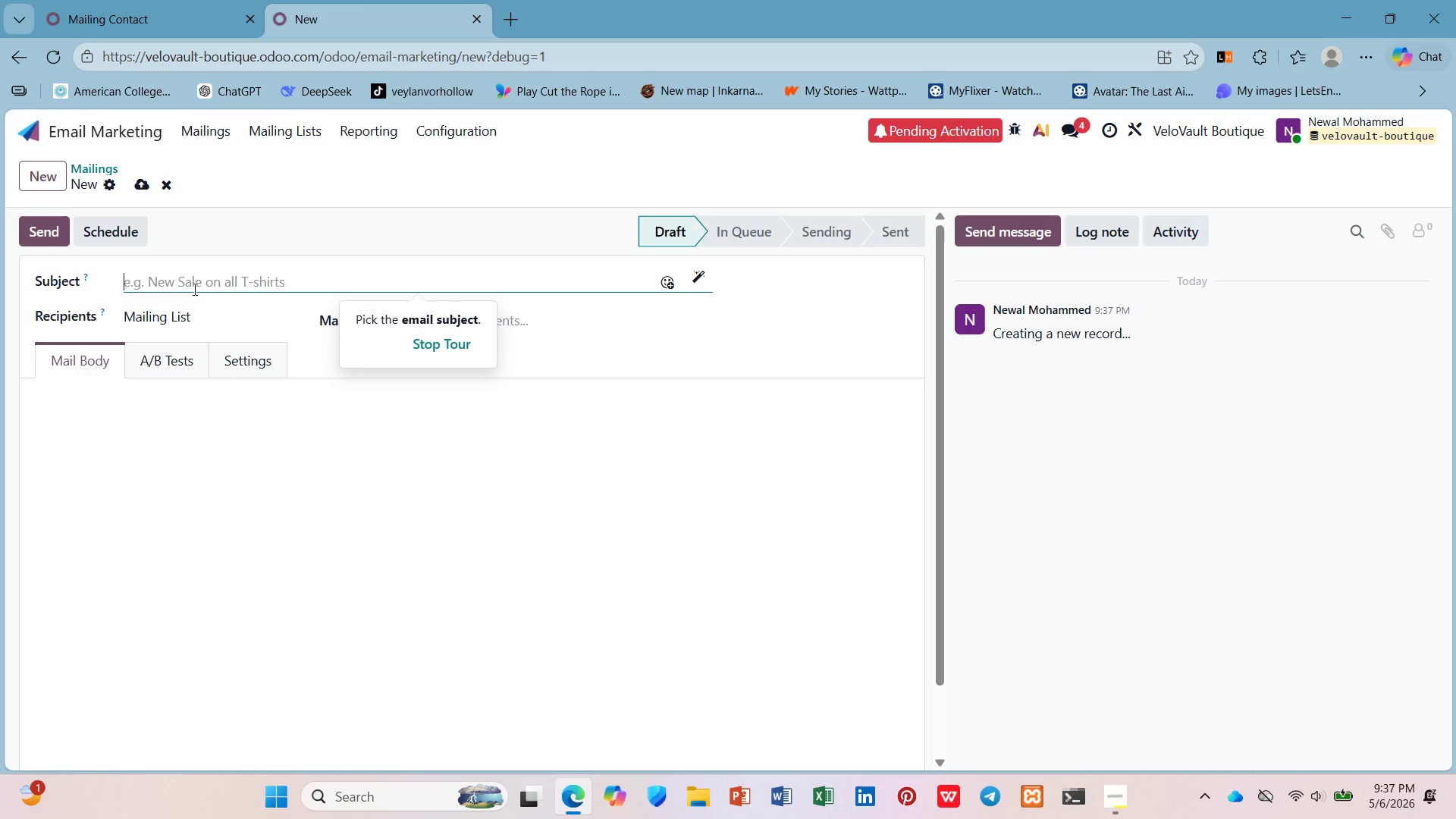 
key(Shift+4)
 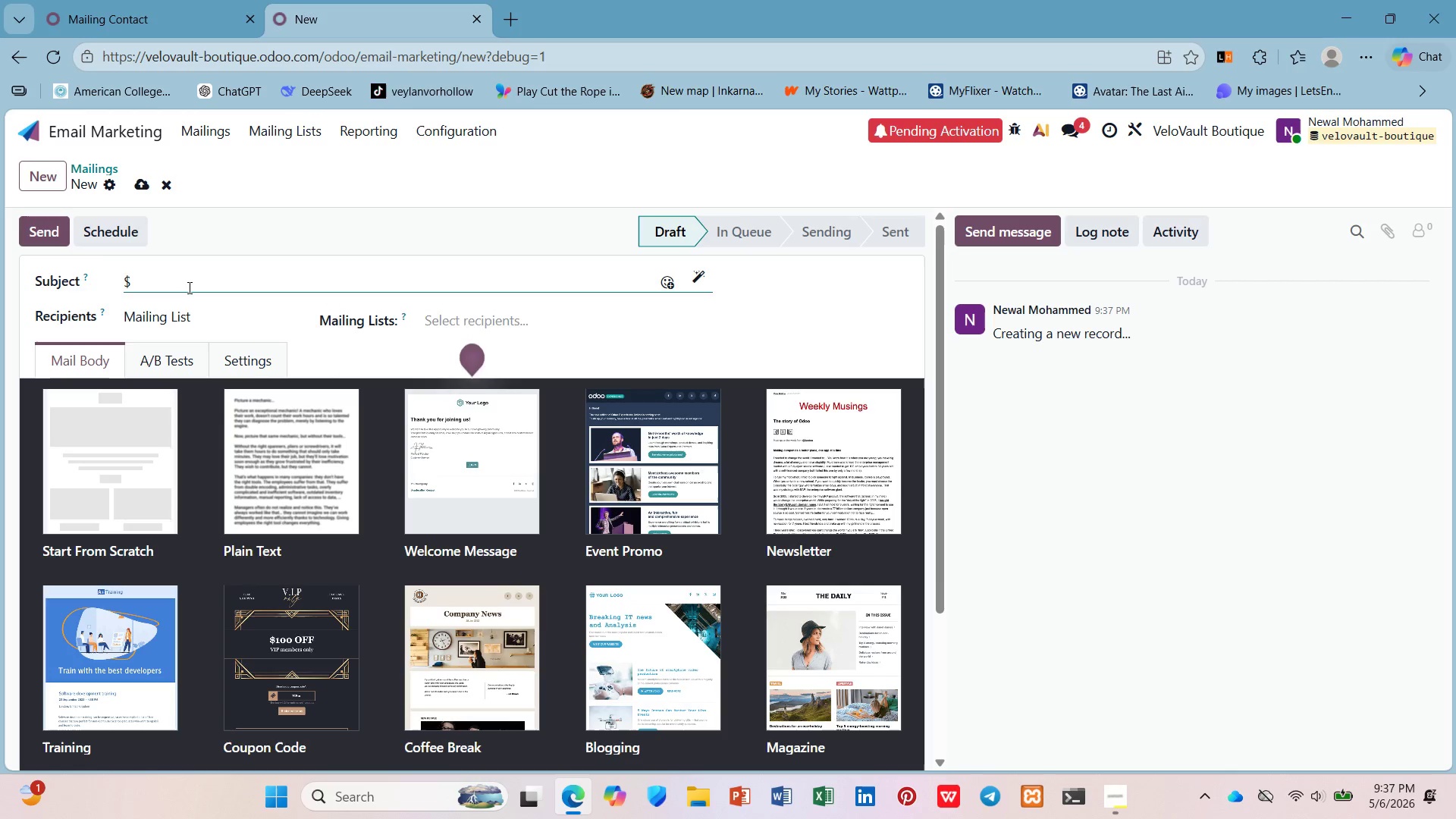 
key(Shift+BracketLeft)
 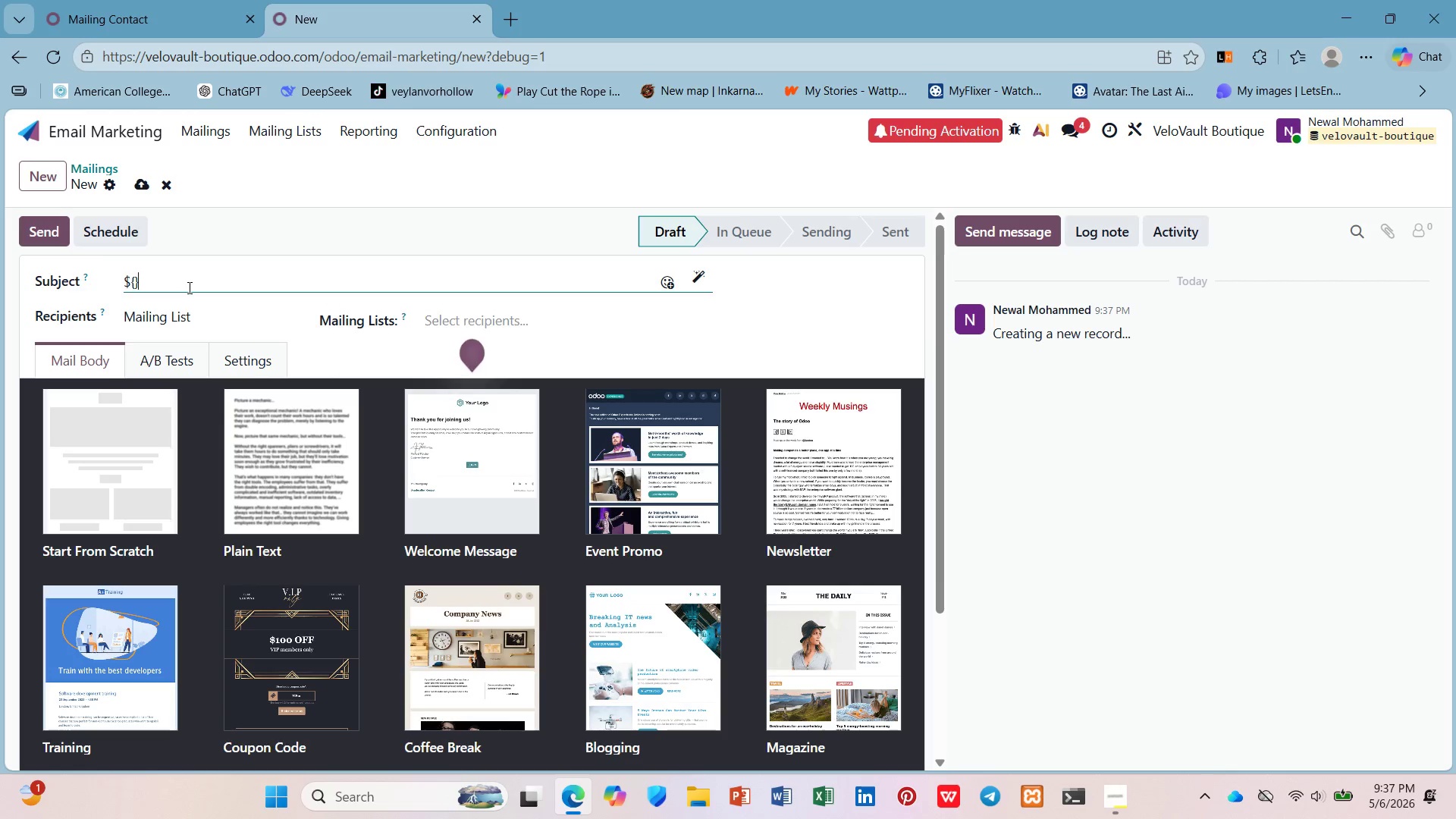 
key(Shift+BracketRight)
 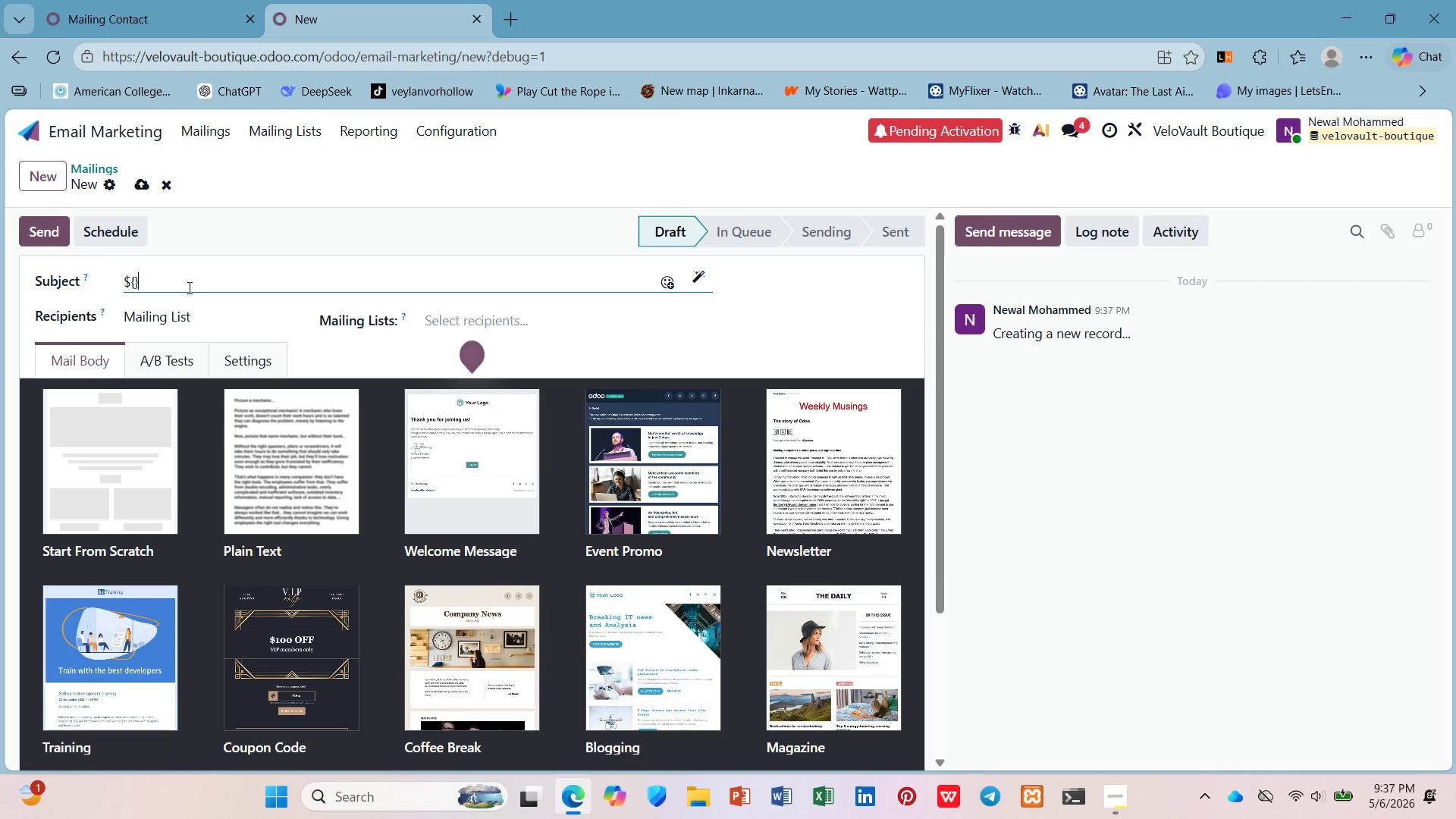 
key(ArrowLeft)
 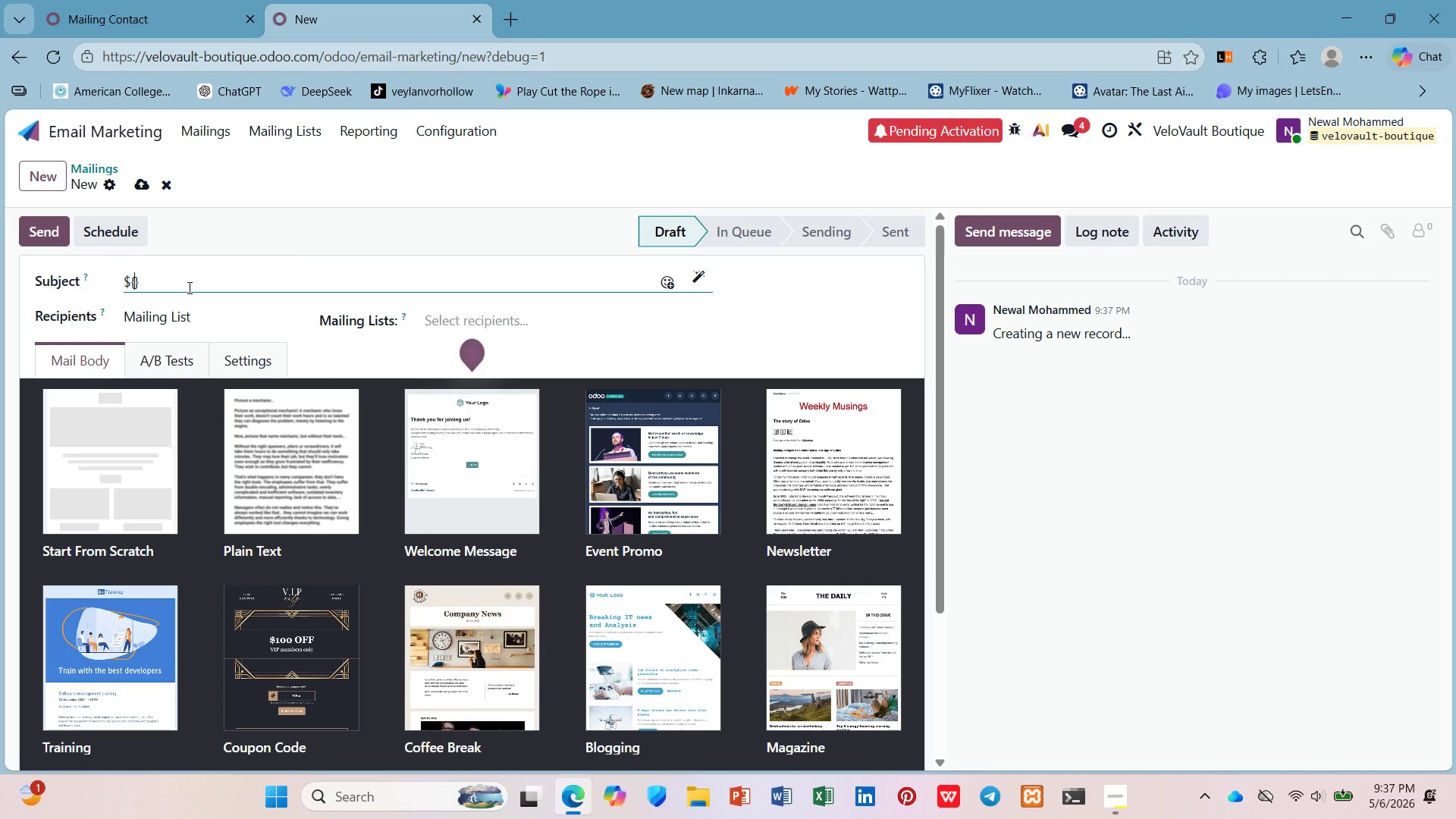 
type(object.name)
 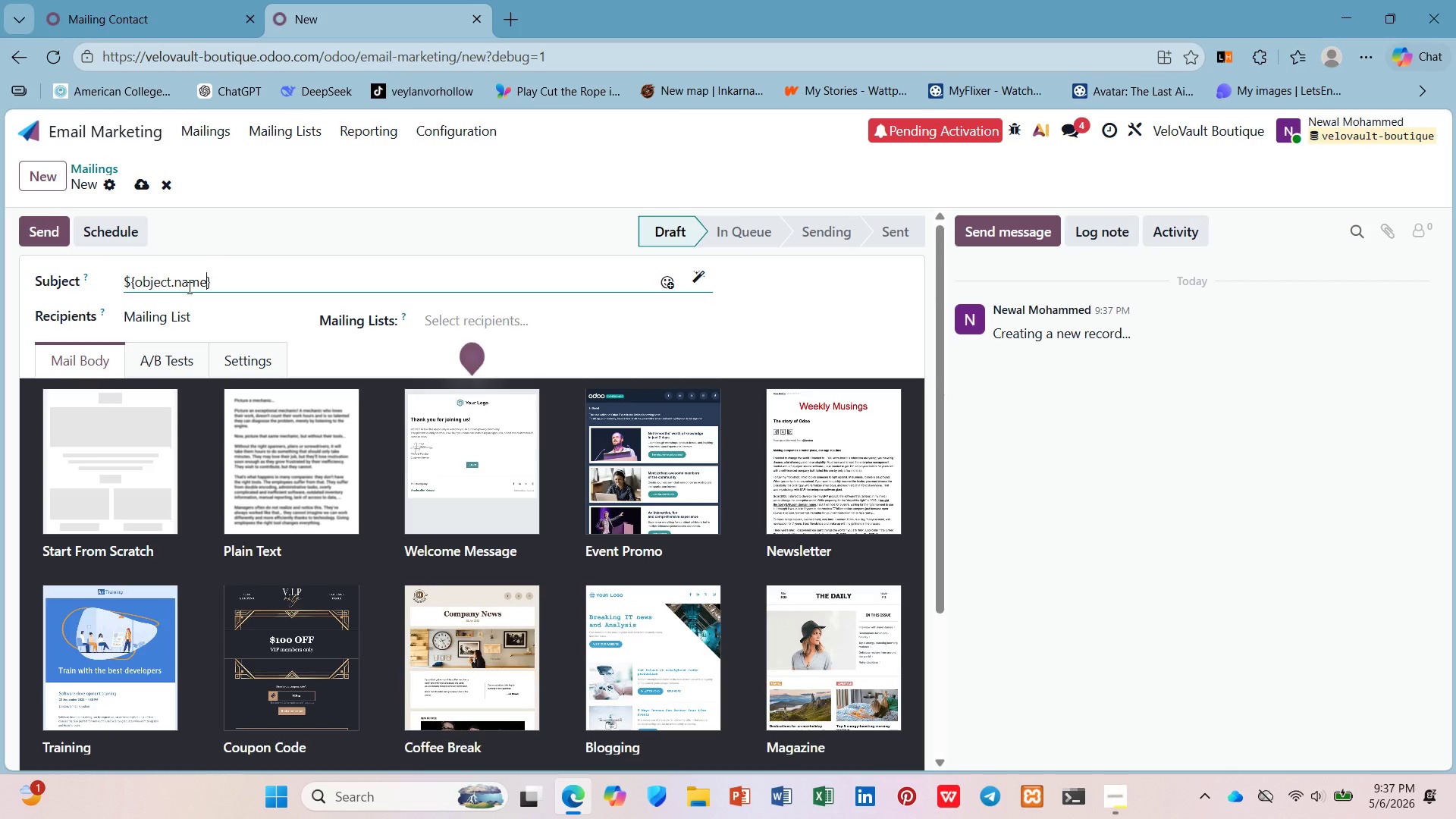 
key(ArrowDown)
 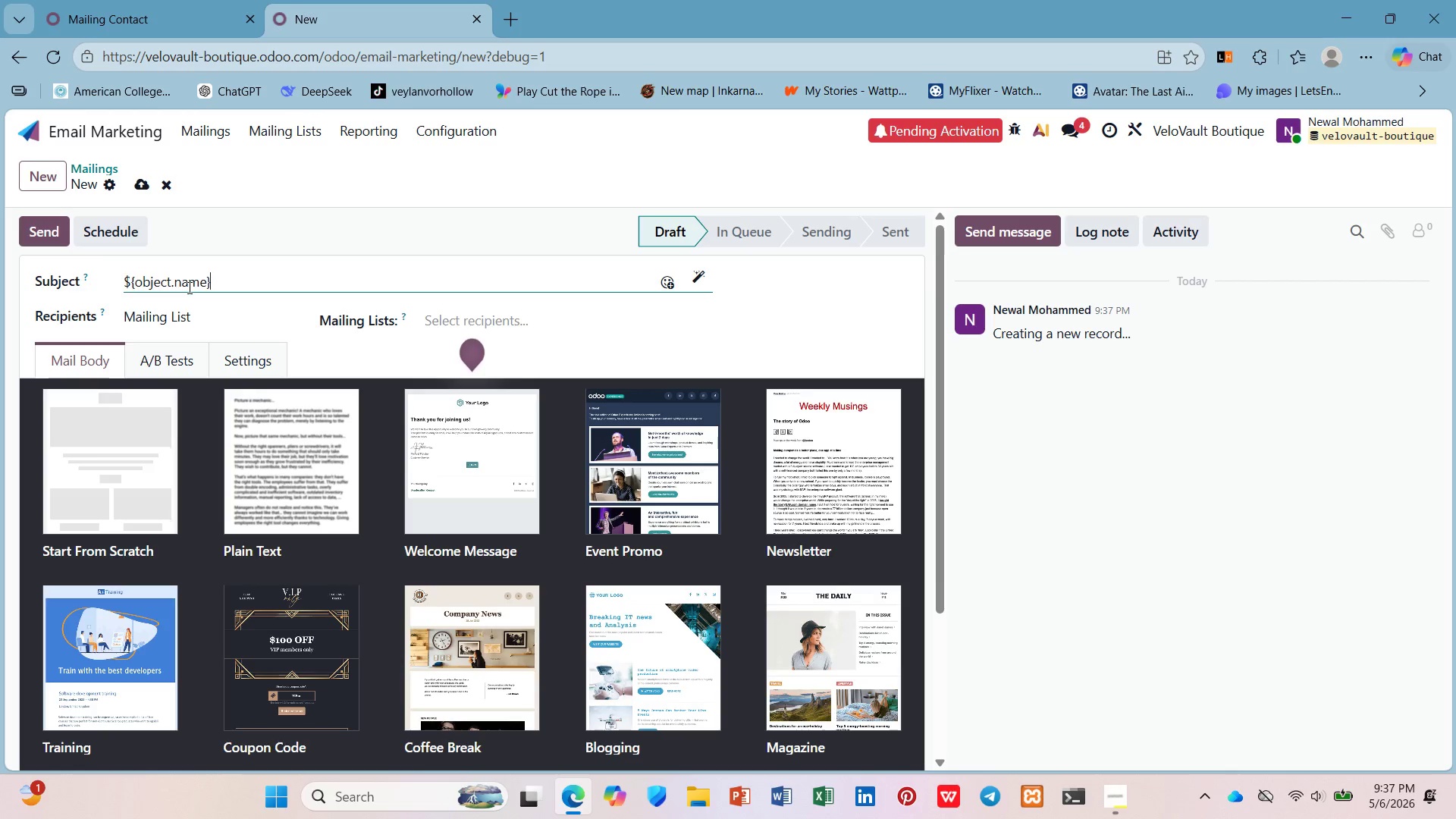 
type(, prepare your ${})
 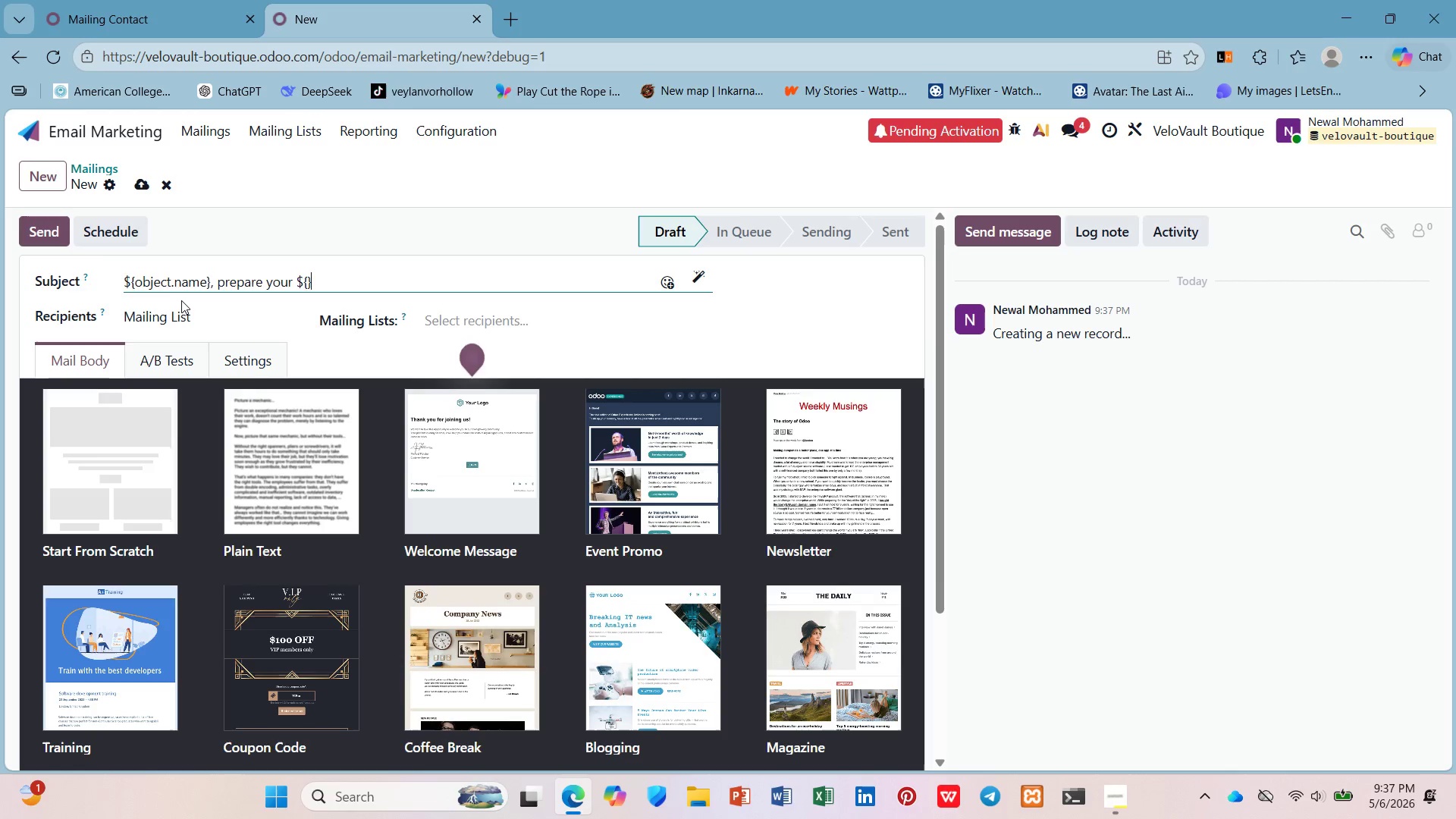 
 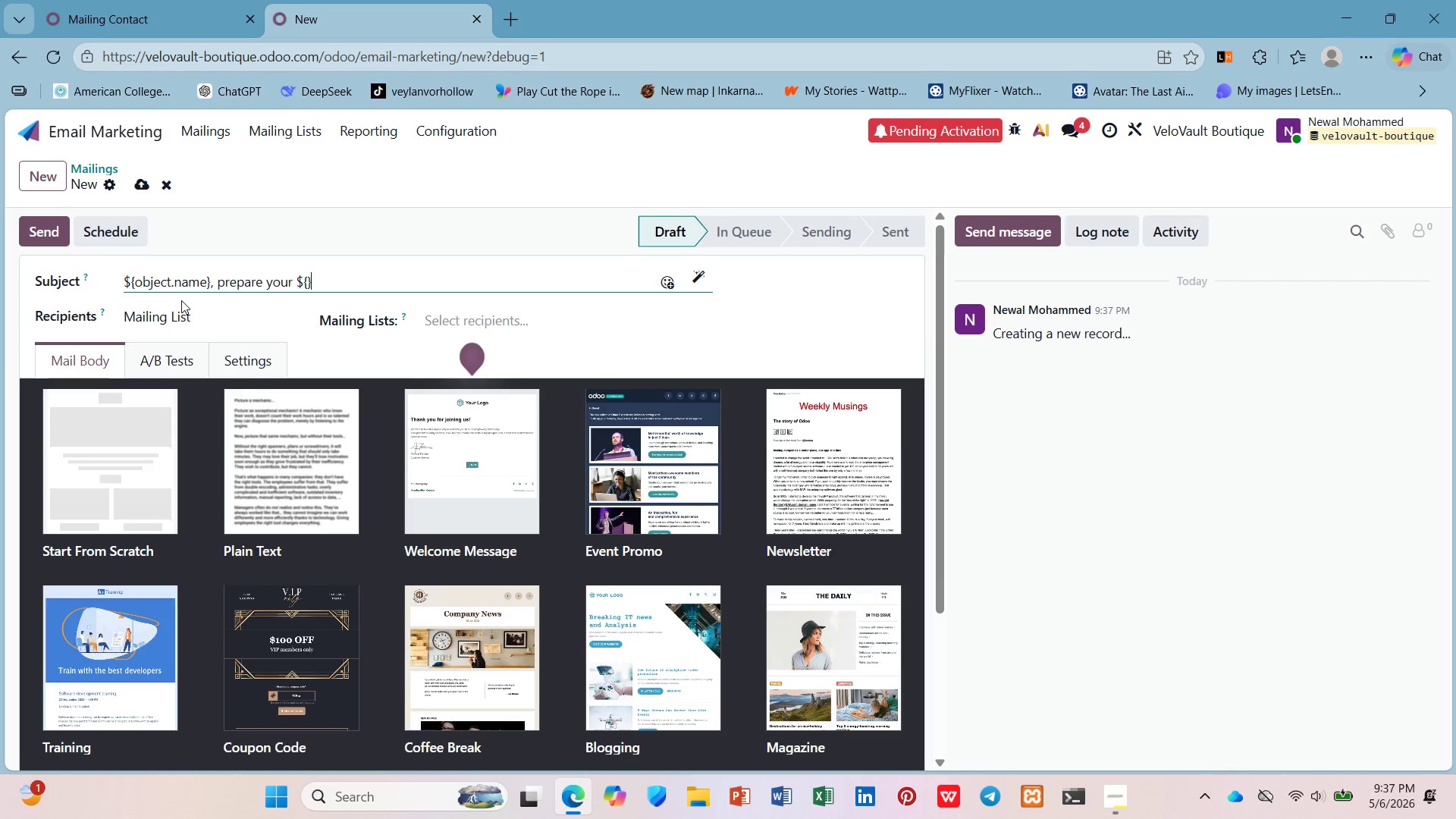 
key(ArrowLeft)
 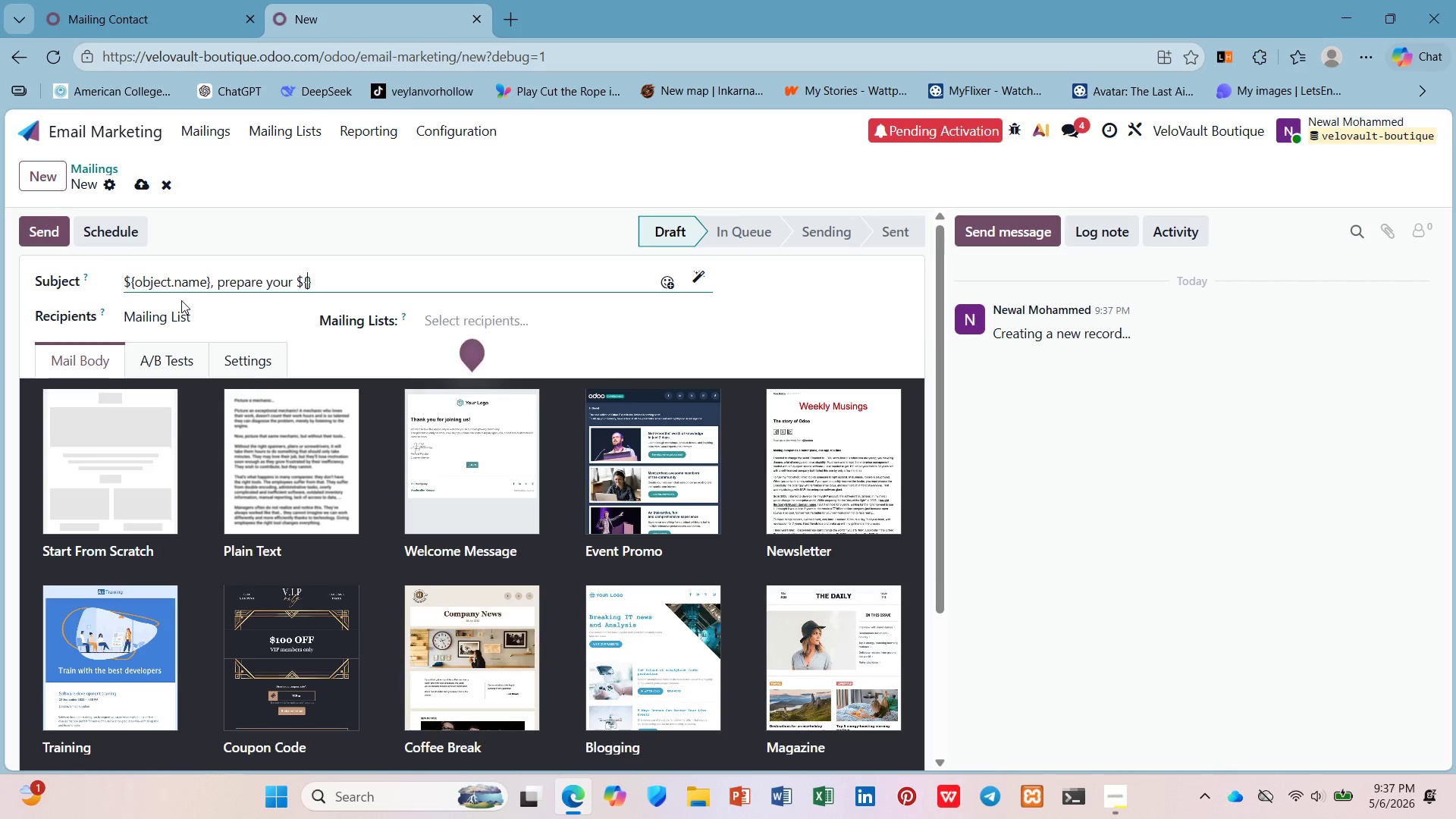 
type(object)
 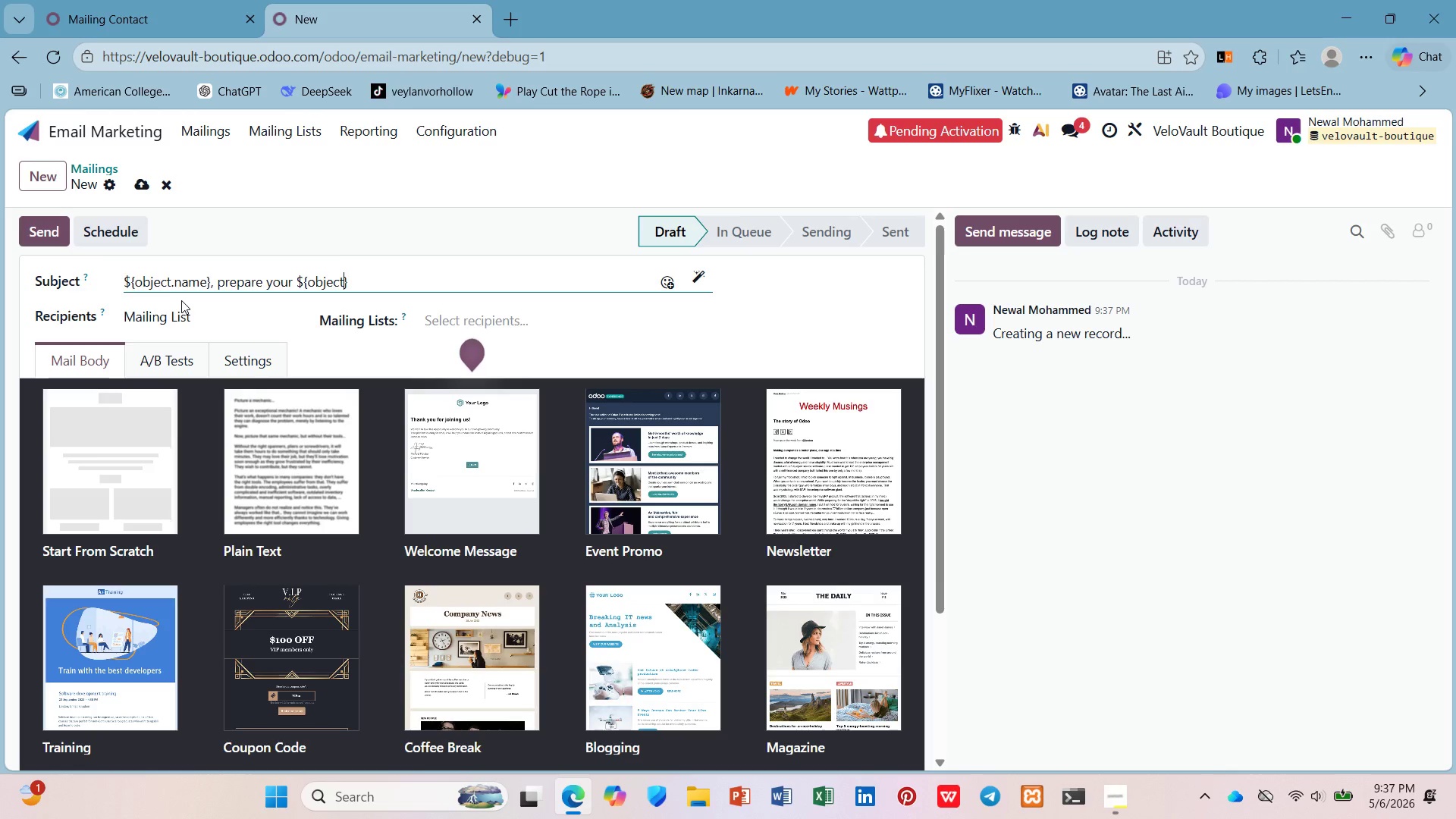 
type(.x_bike_brnad)
 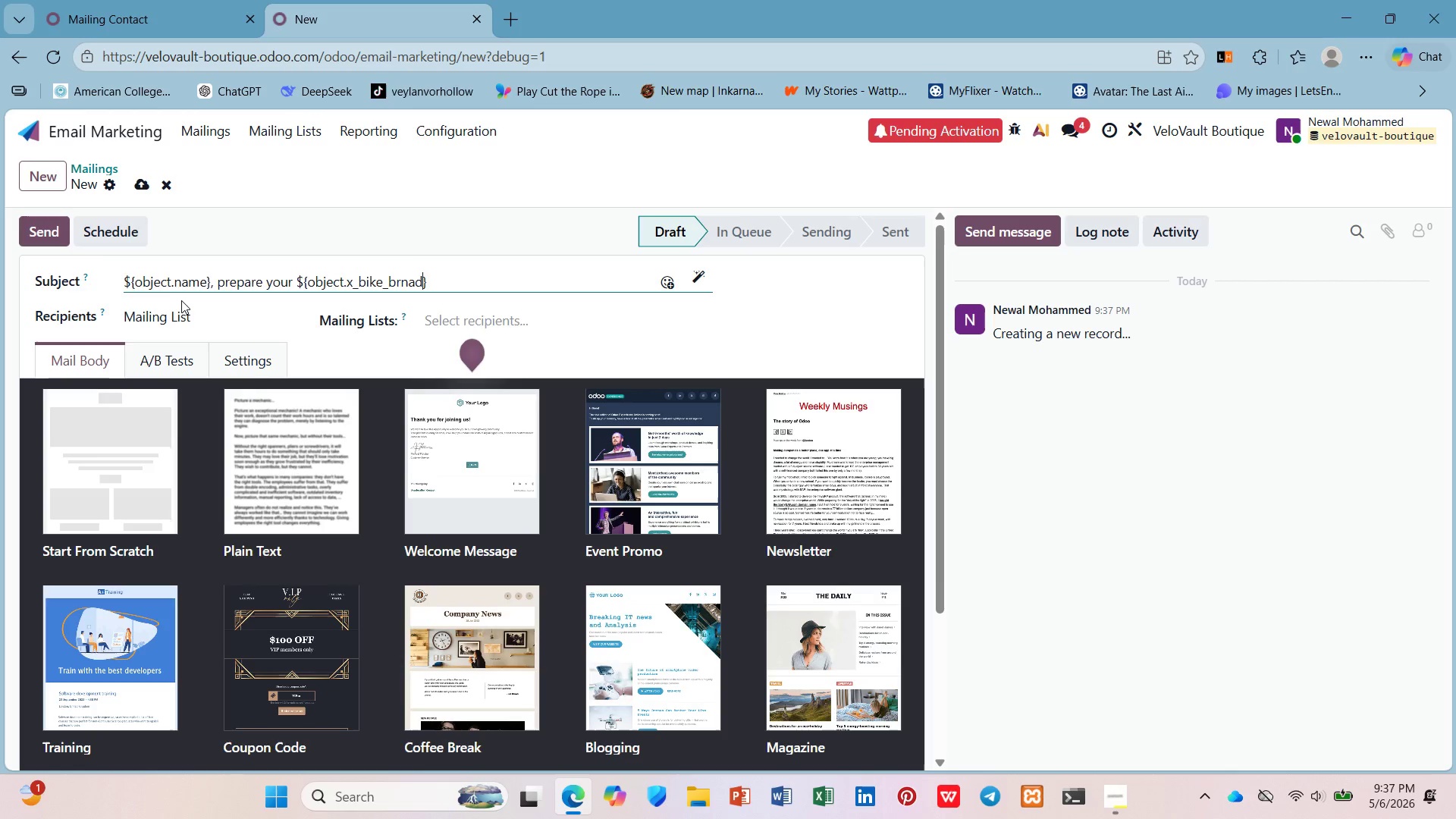 
key(ArrowDown)
 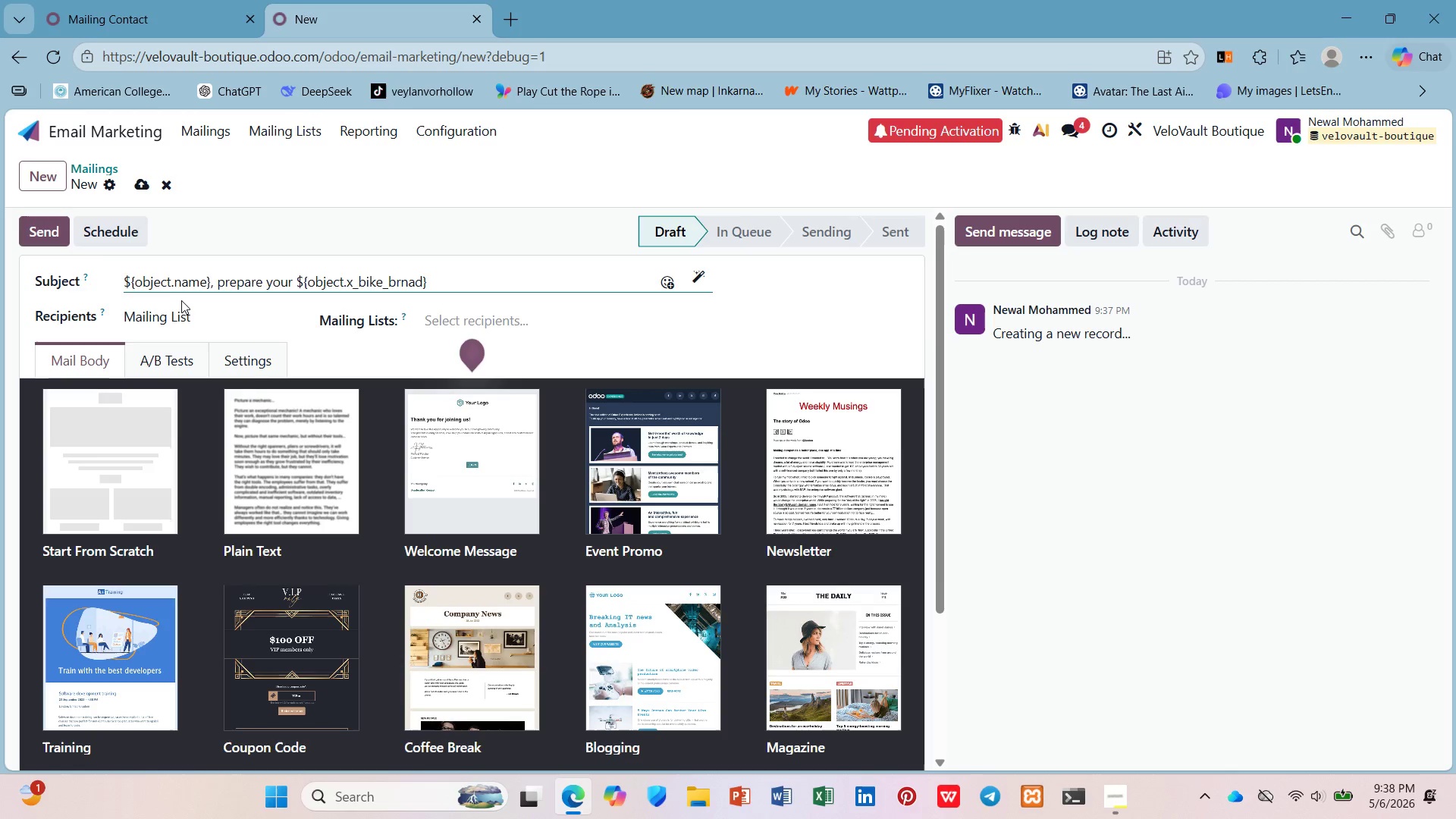 
wait(24.77)
 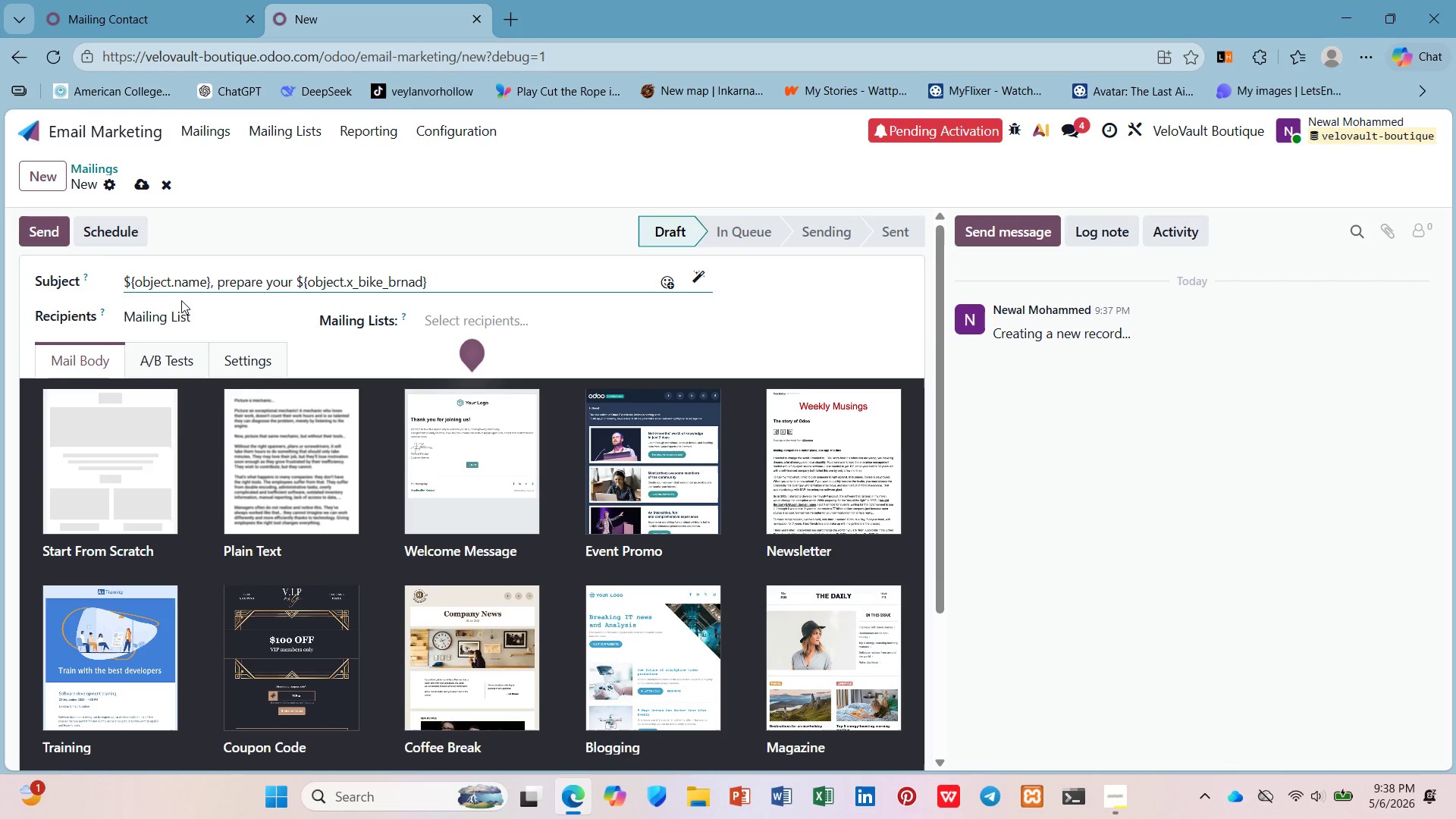 
double_click([405, 282])
 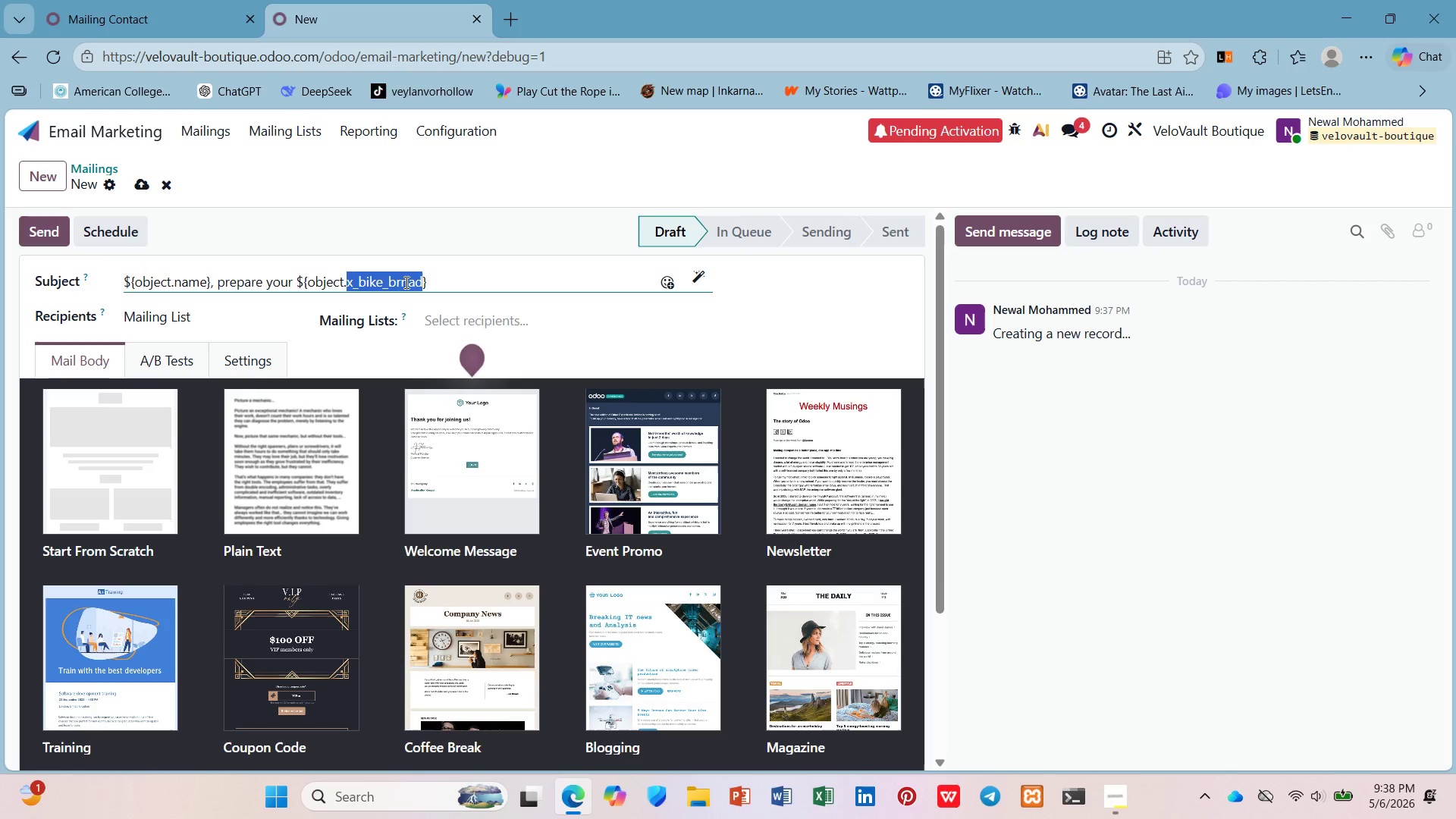 
triple_click([405, 282])
 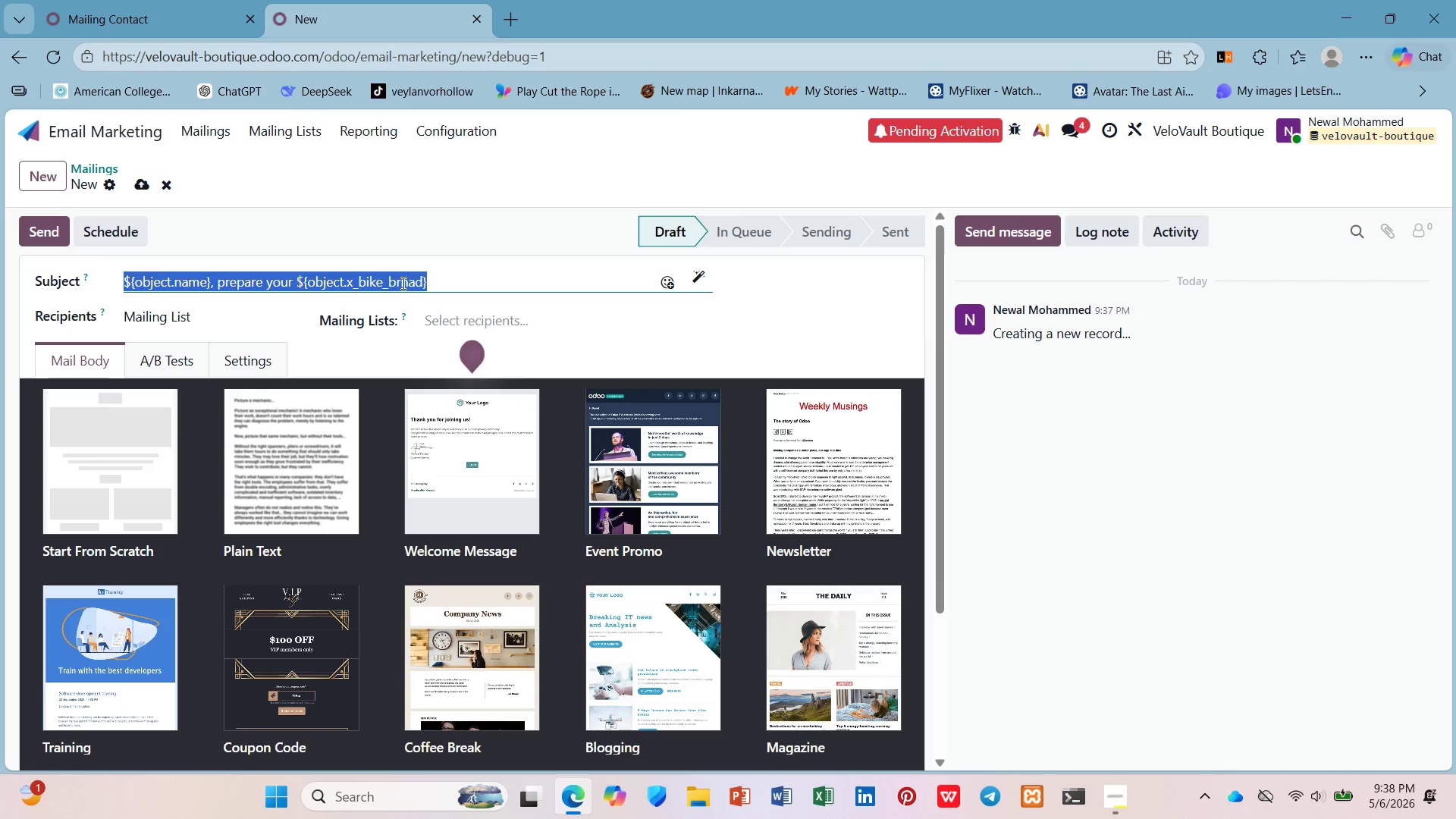 
key(ArrowRight)
 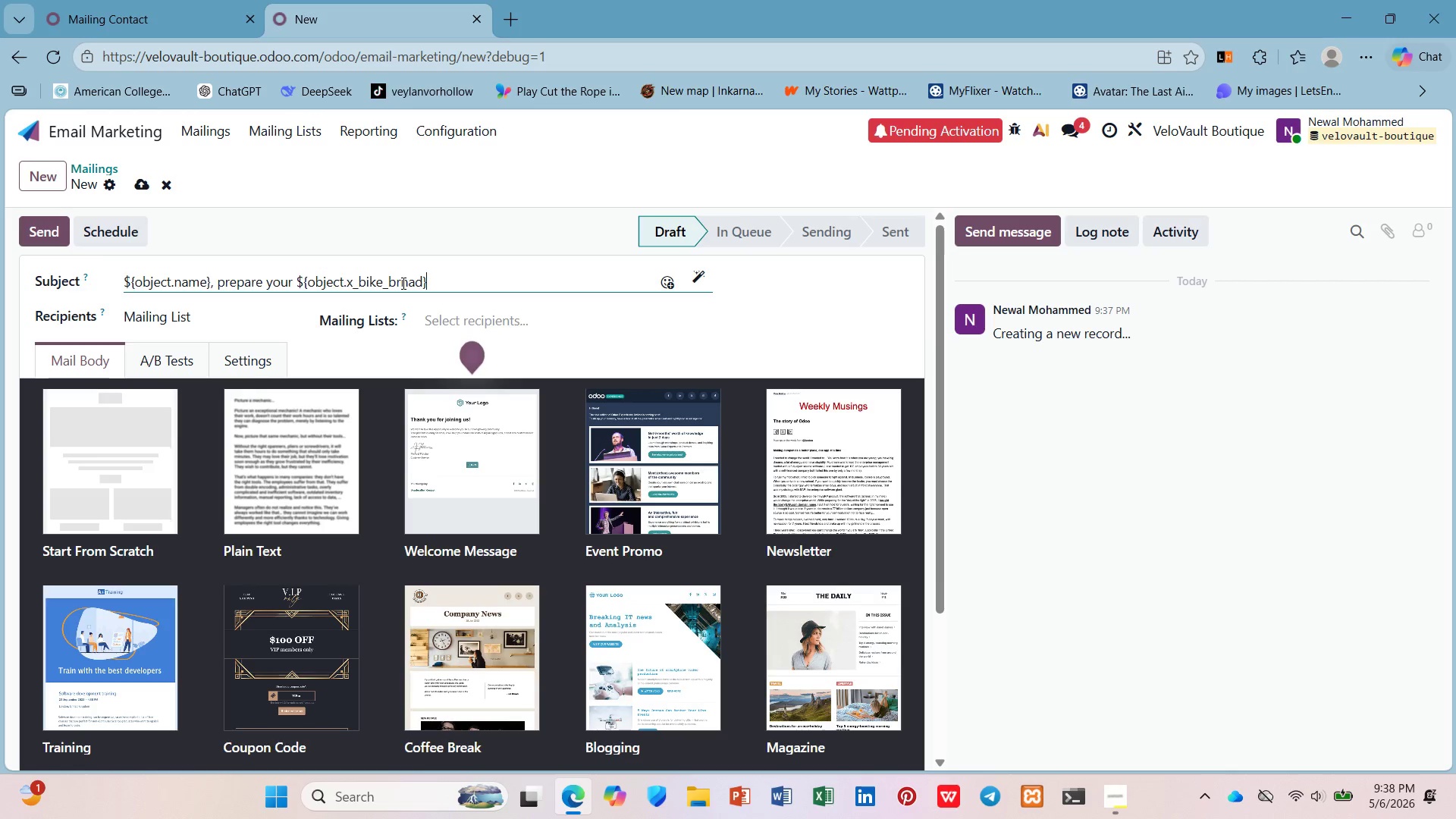 
key(ArrowLeft)
 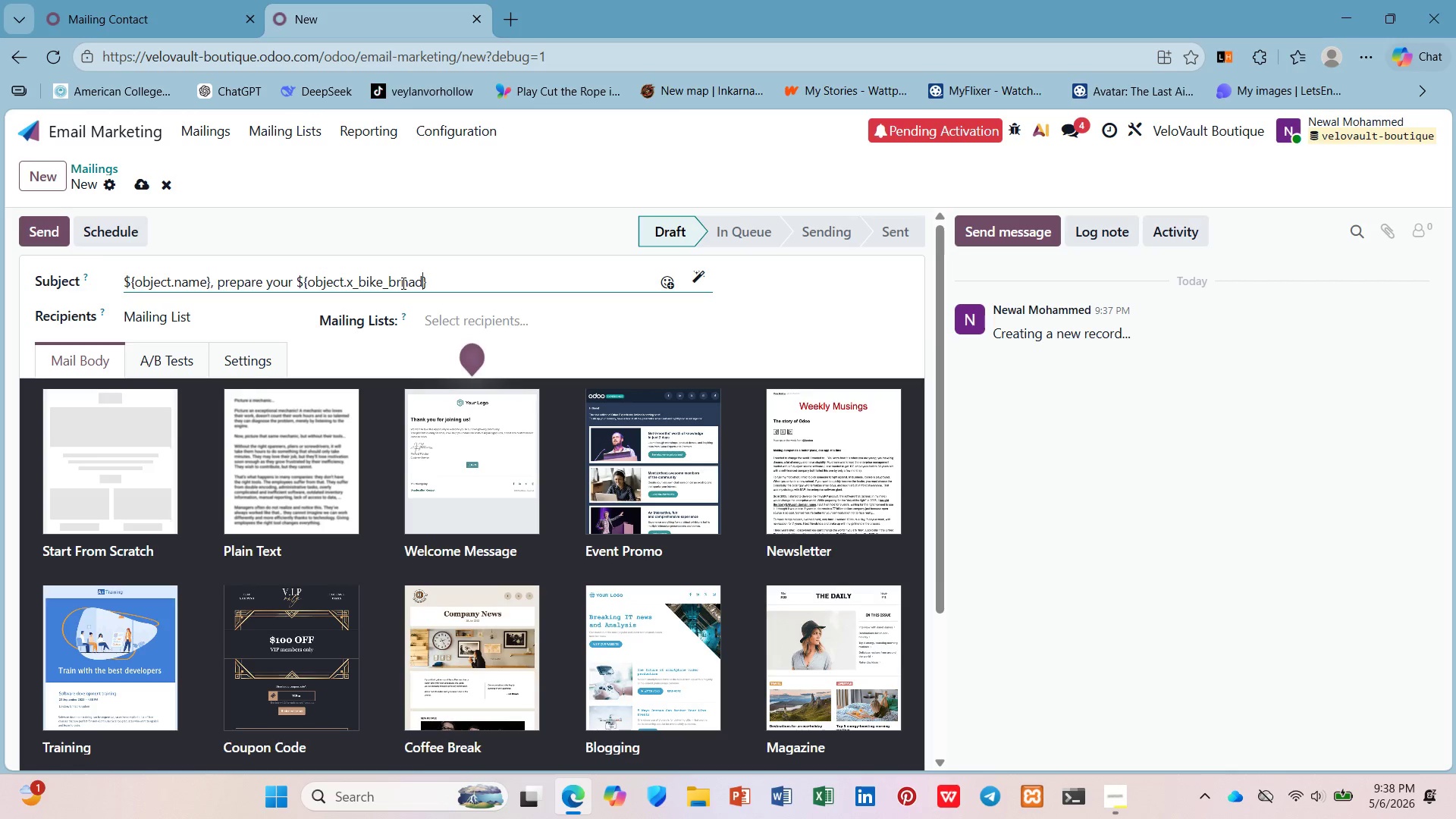 
key(ArrowLeft)
 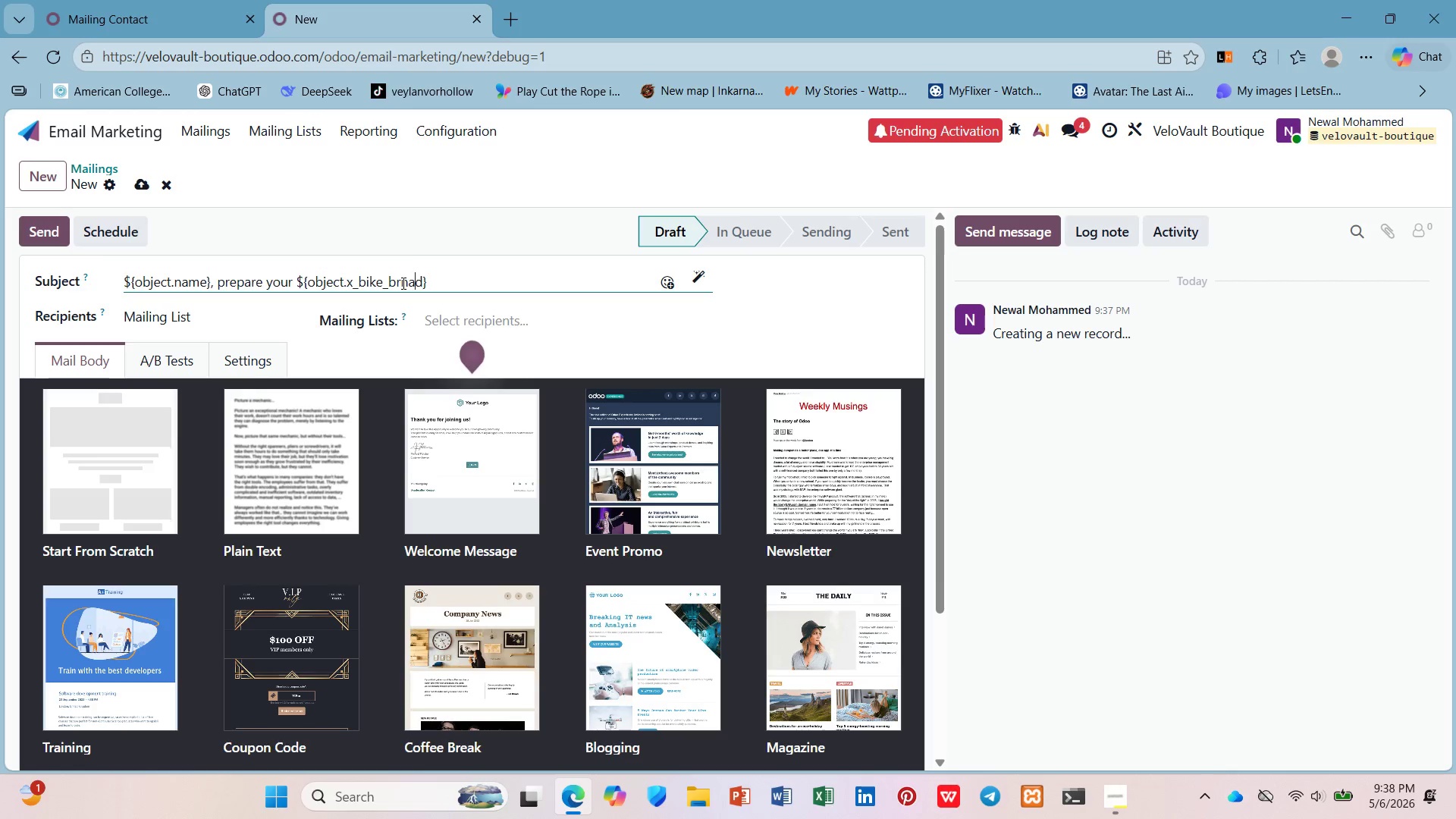 
key(ArrowLeft)
 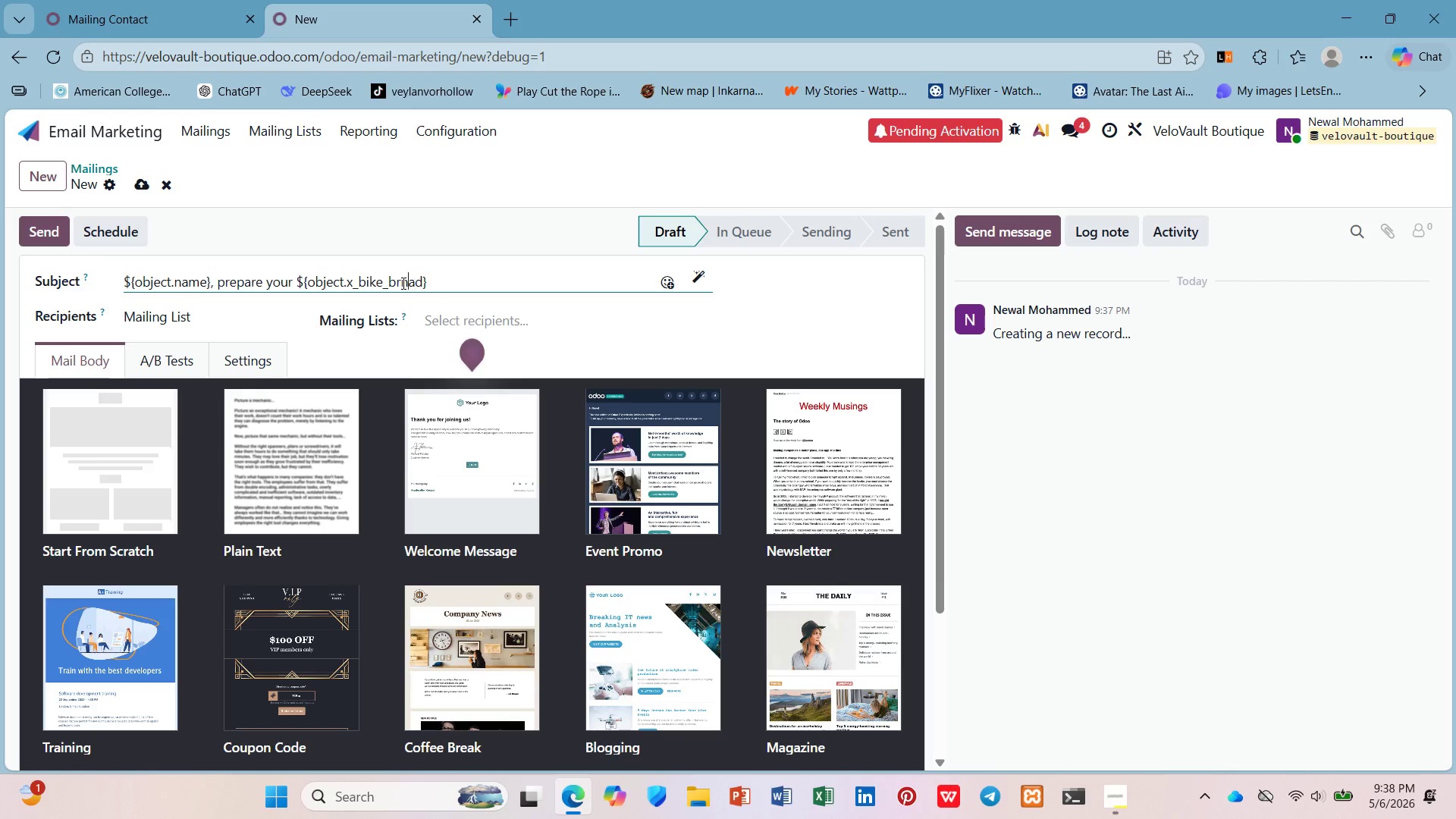 
key(ArrowLeft)
 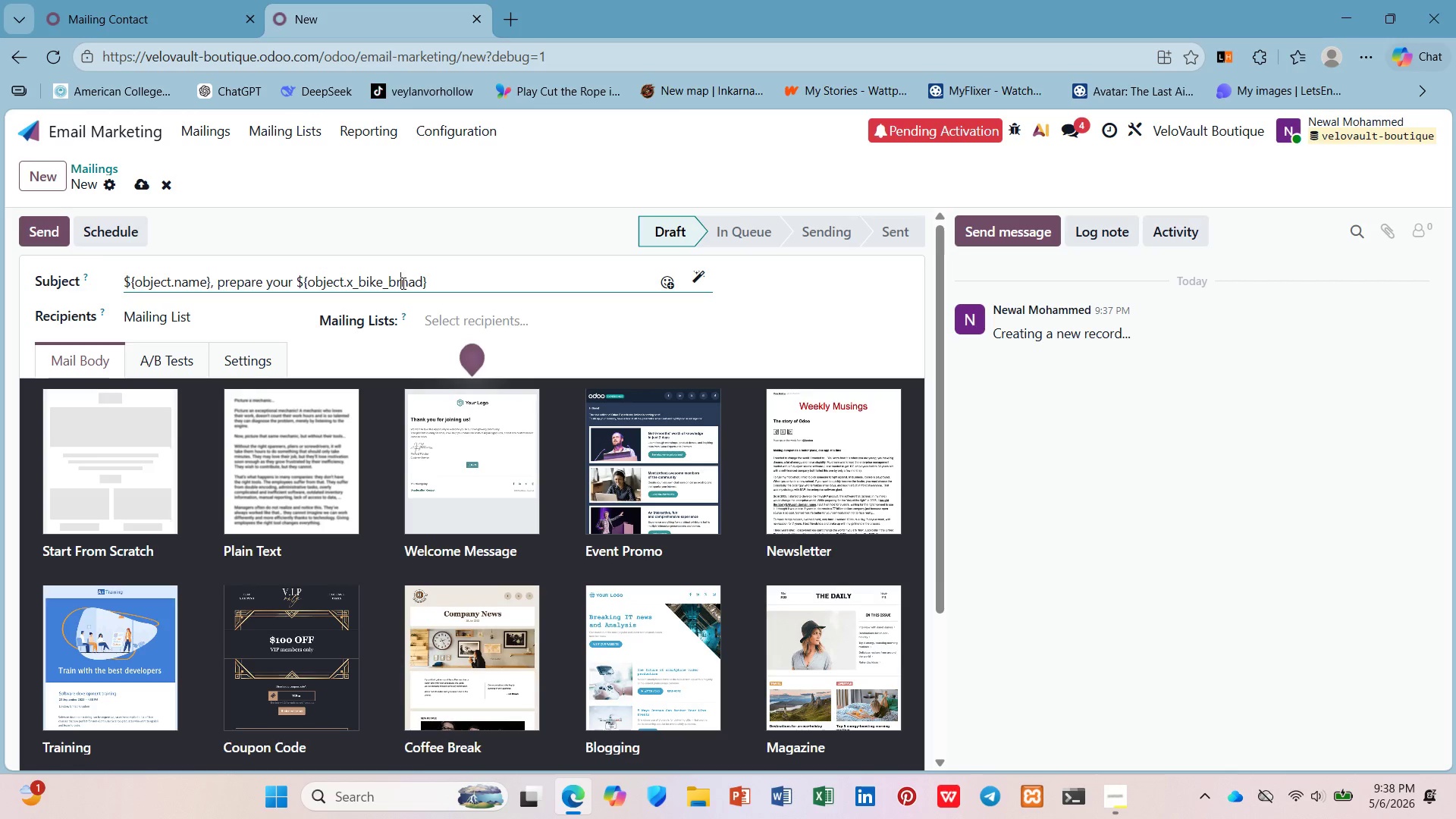 
key(Backspace)
type(ra)
 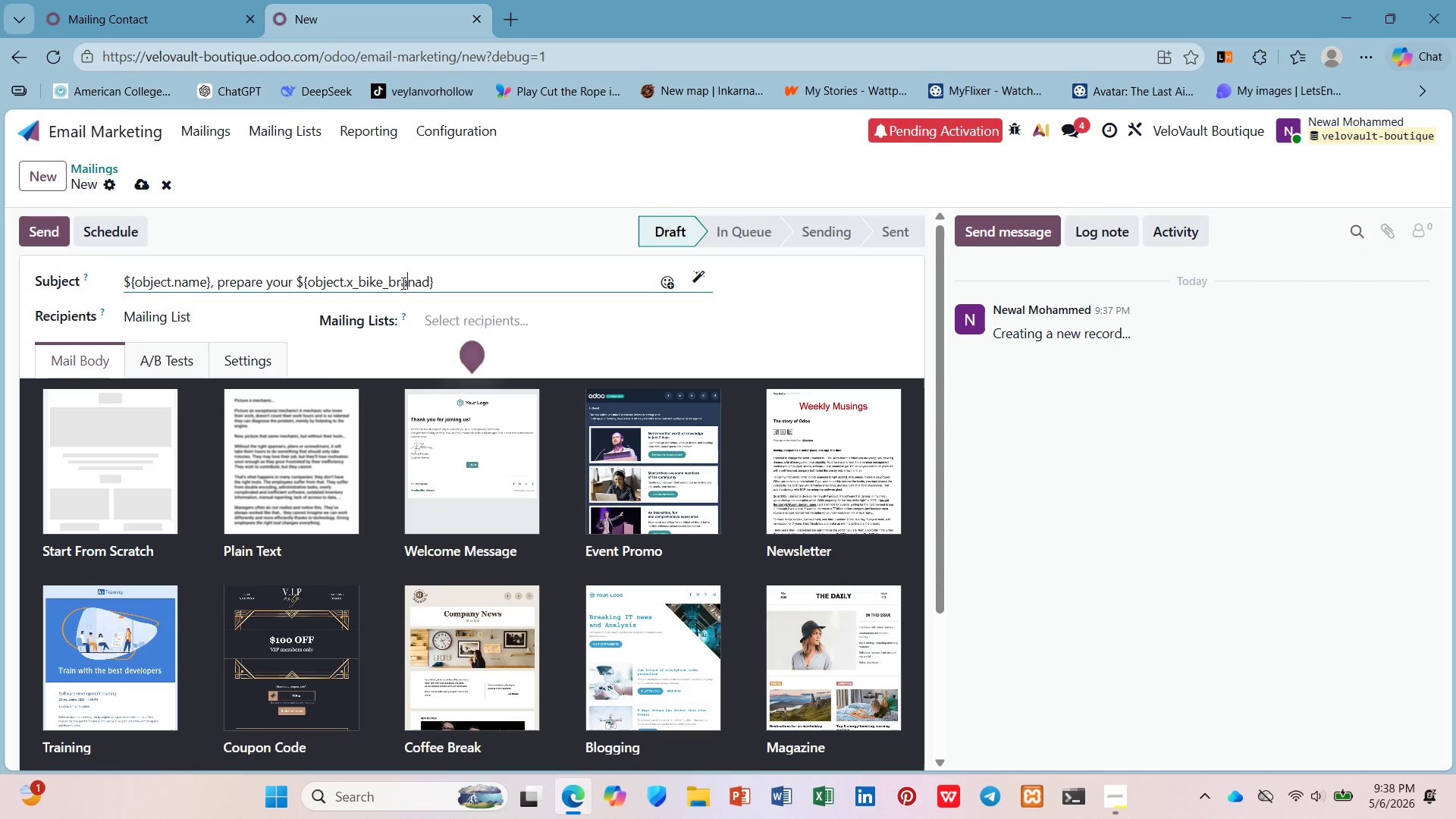 
key(ArrowRight)
 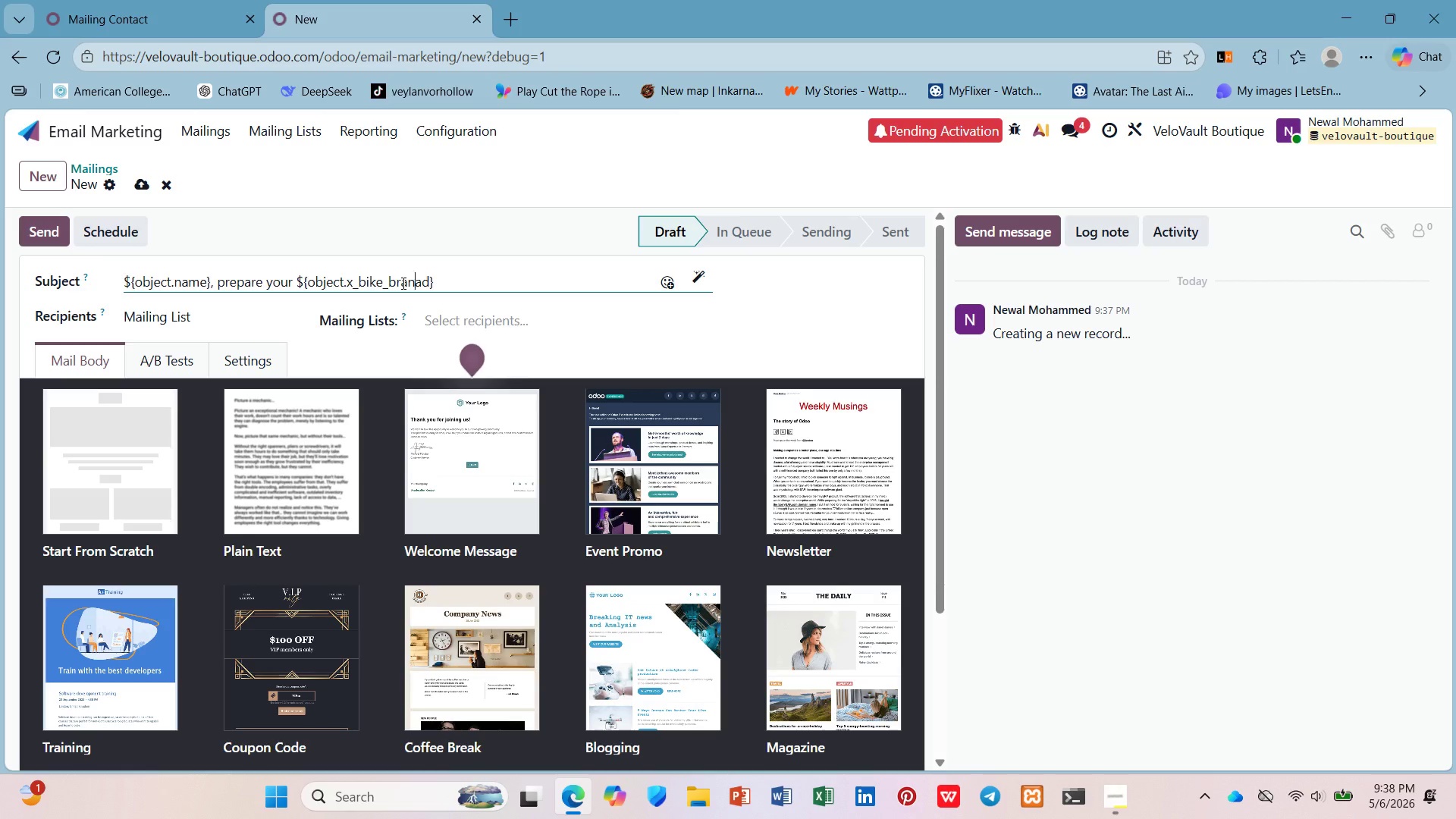 
key(ArrowRight)
 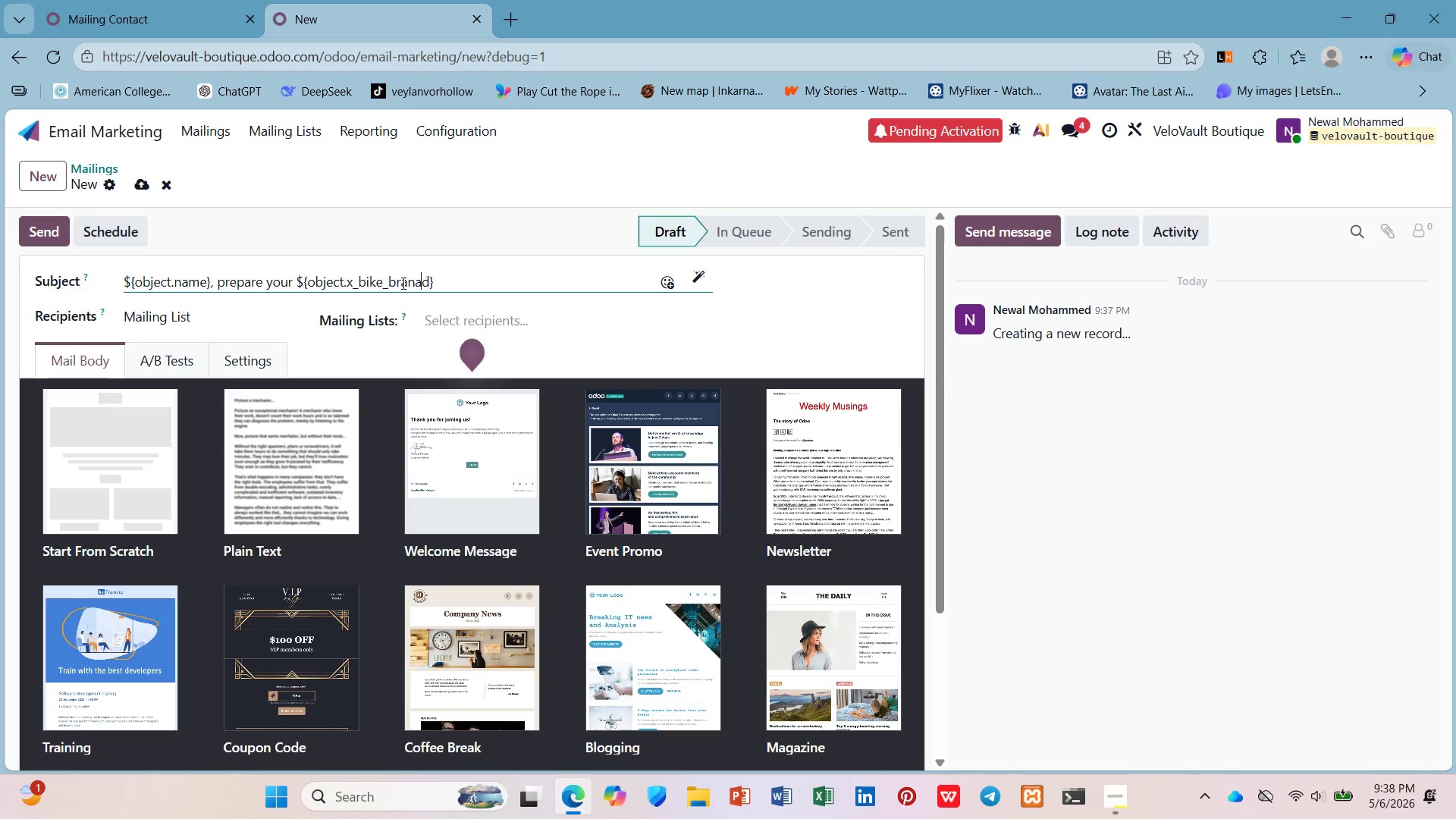 
key(Backspace)
 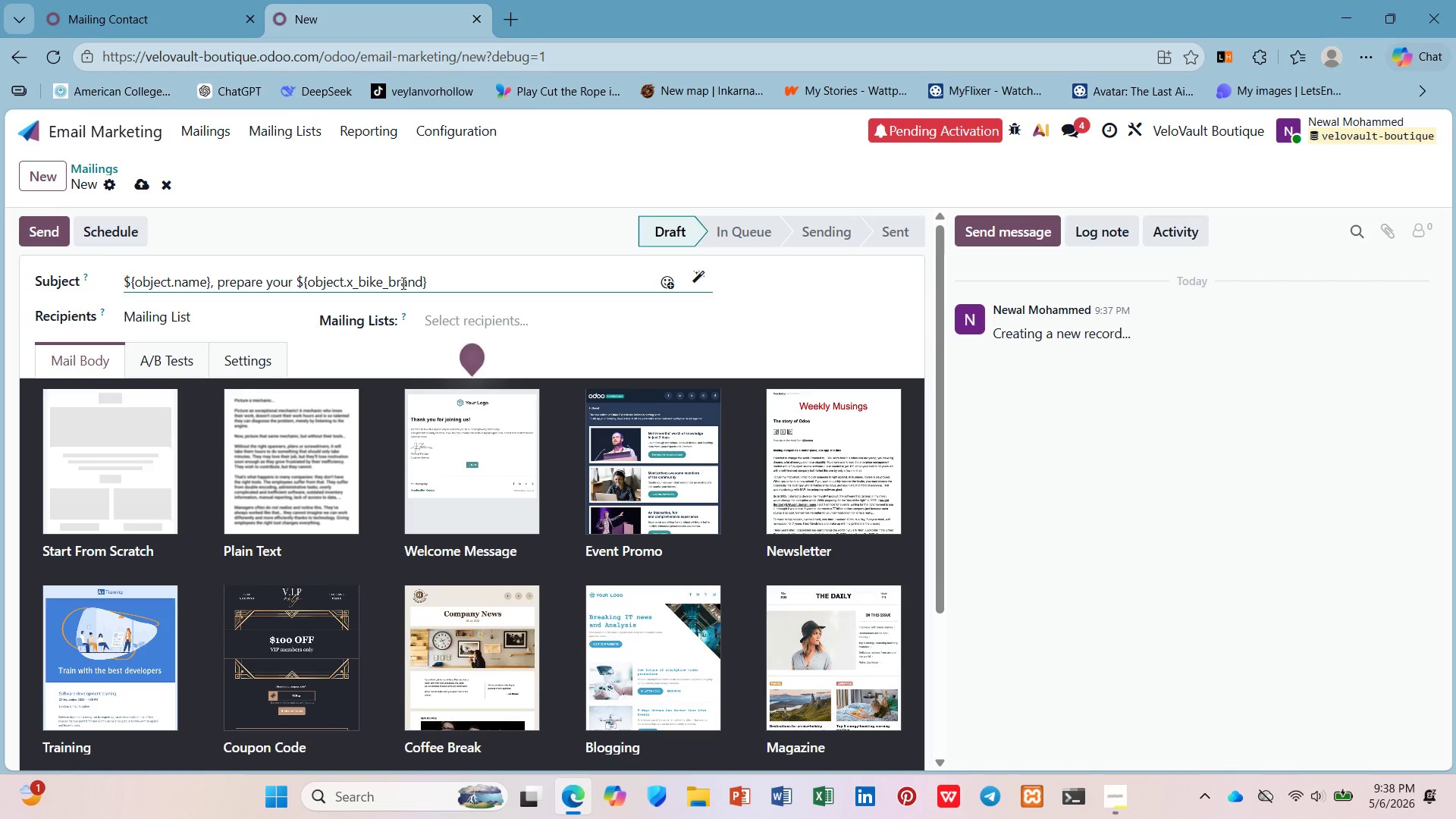 
key(ArrowDown)
 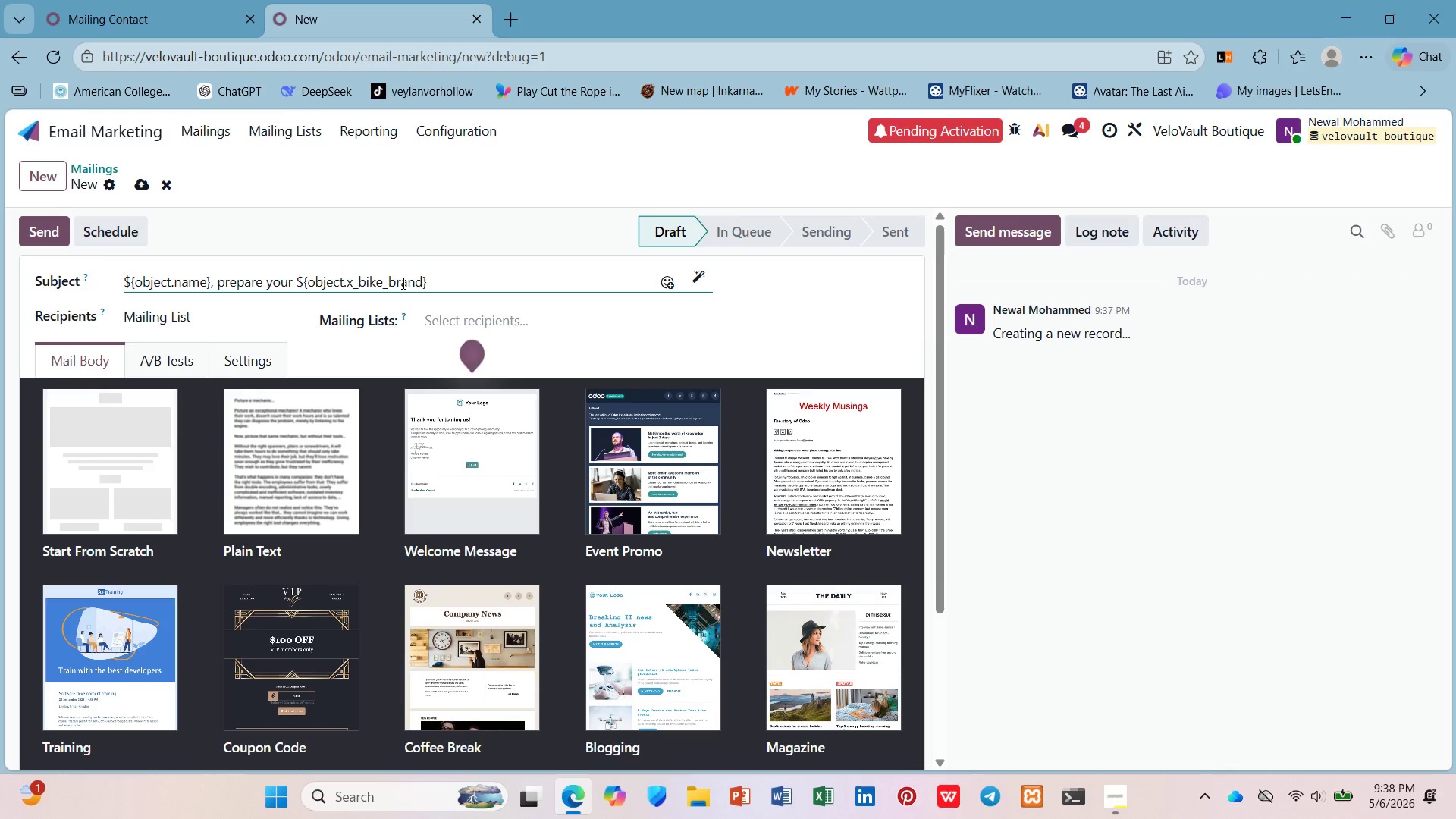 
mouse_move([570, 480])
 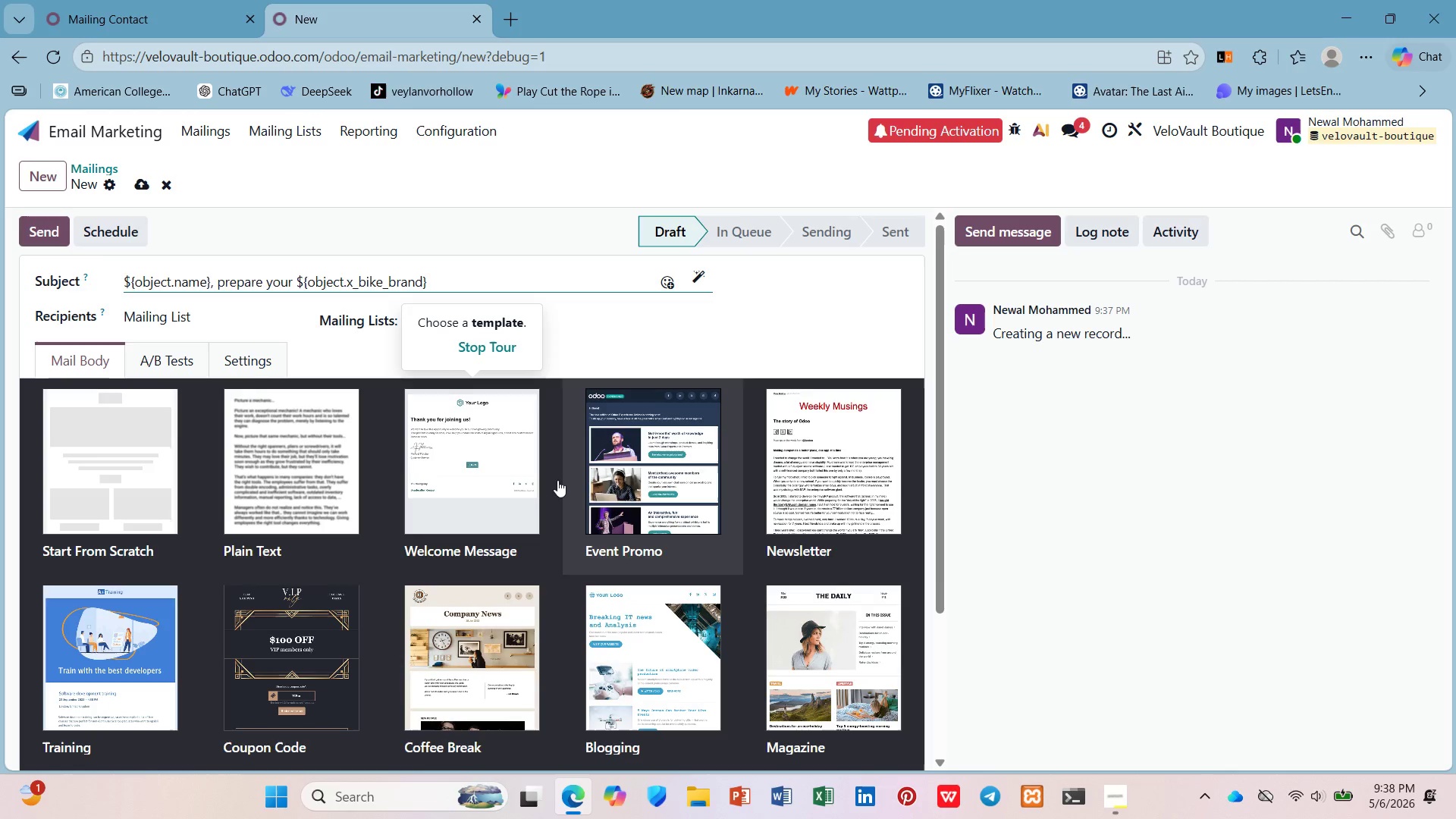 
type( for winter)
 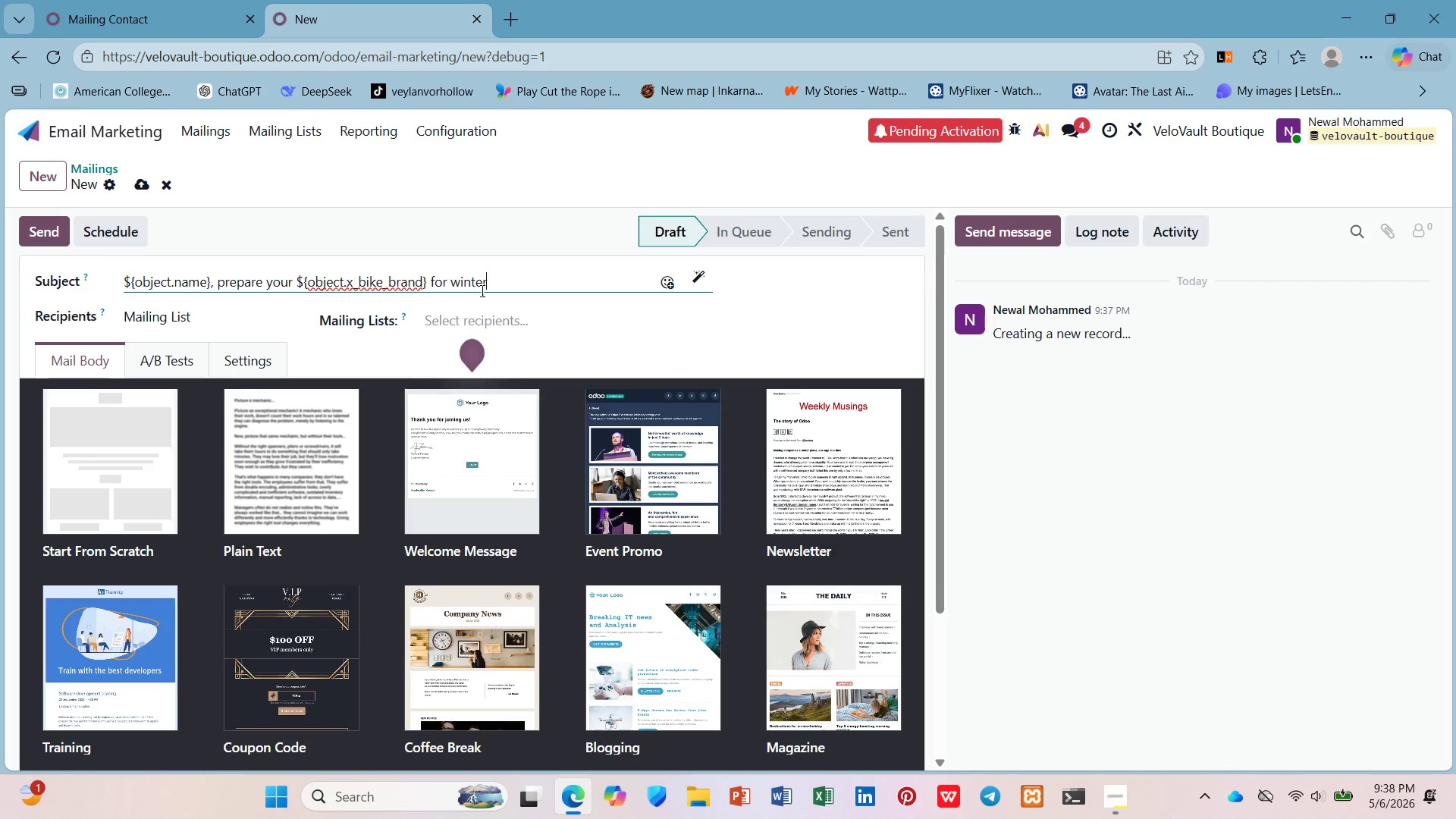 
left_click([454, 318])
 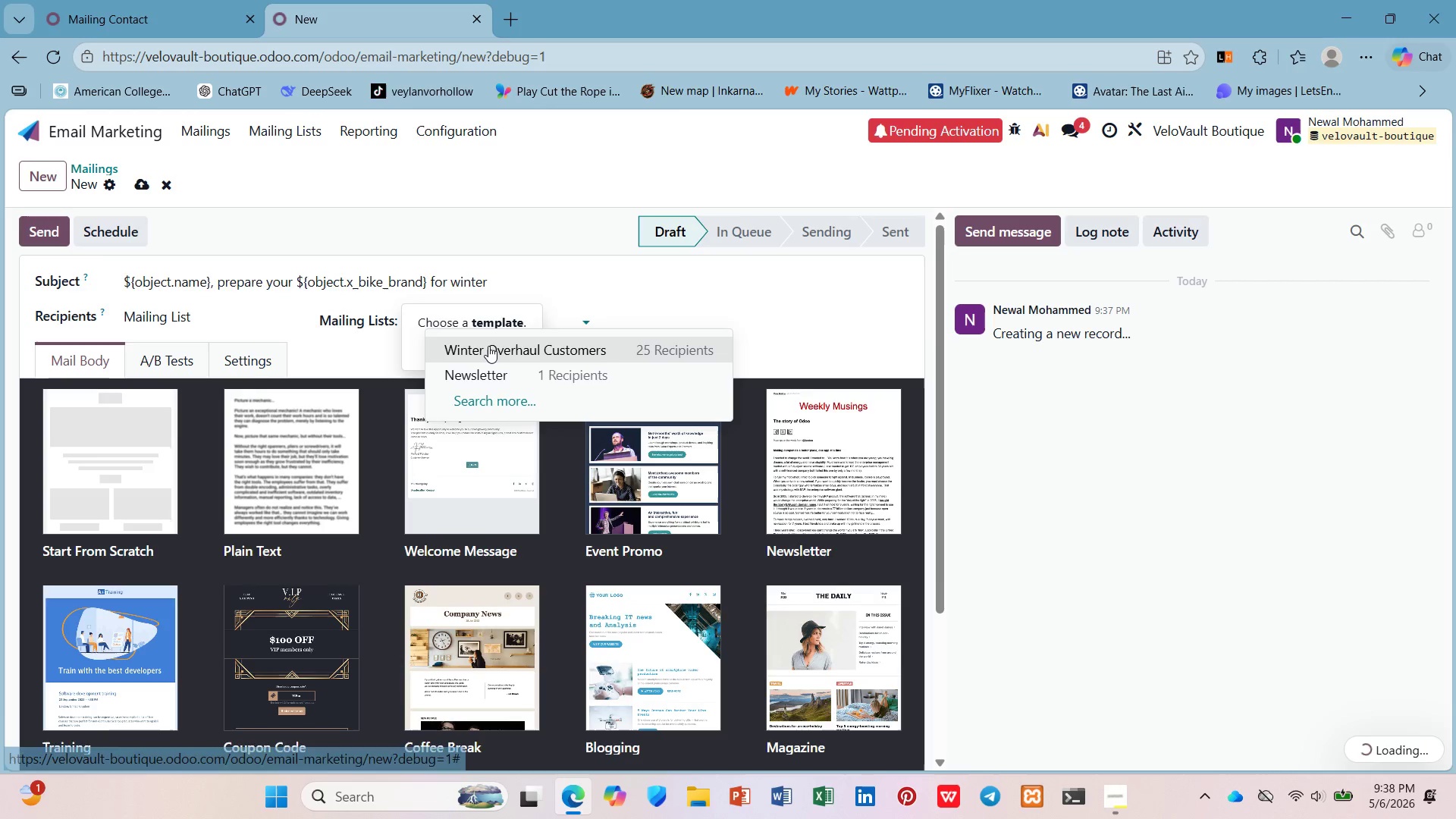 
left_click([488, 346])
 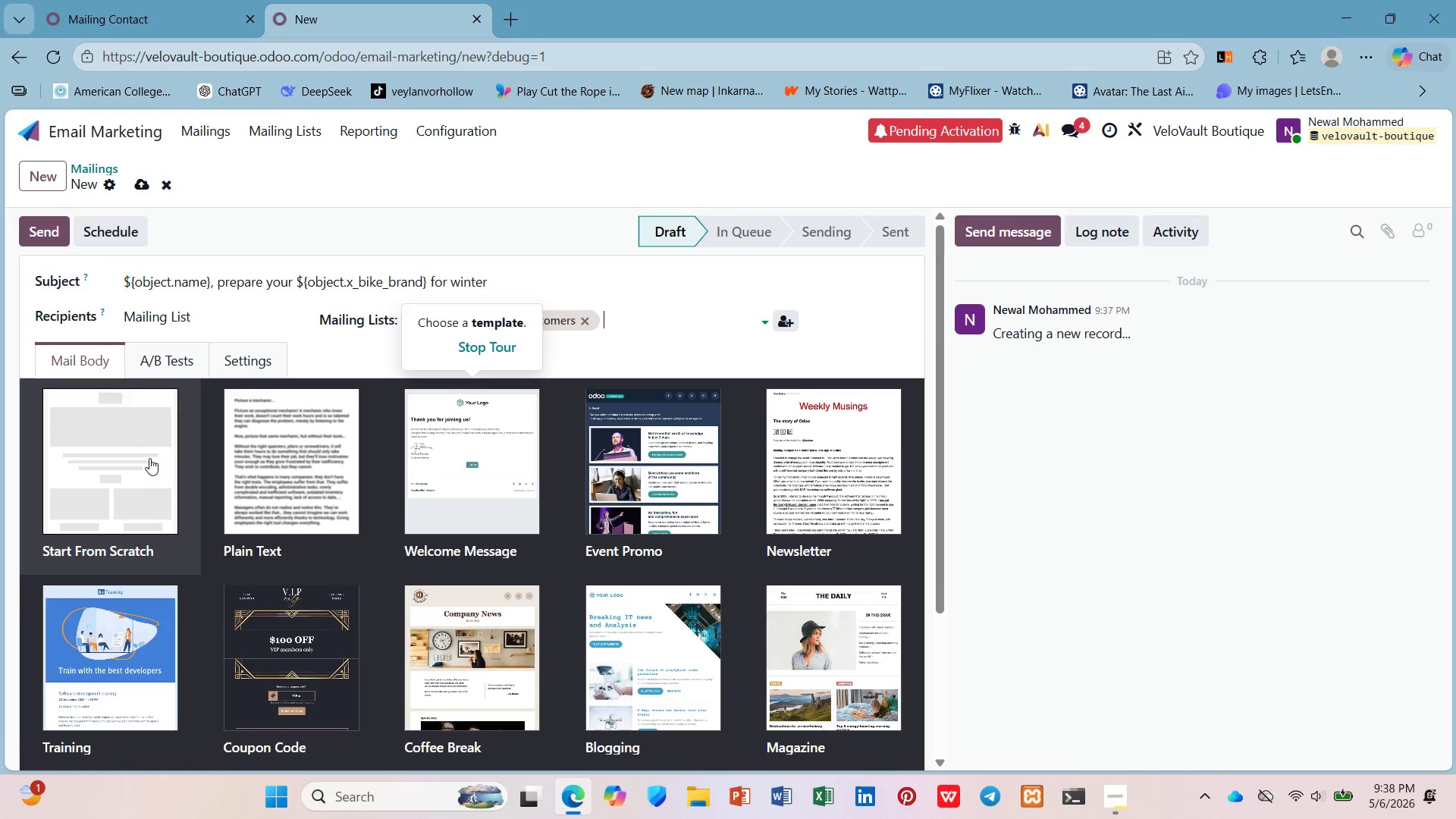 
left_click([136, 457])
 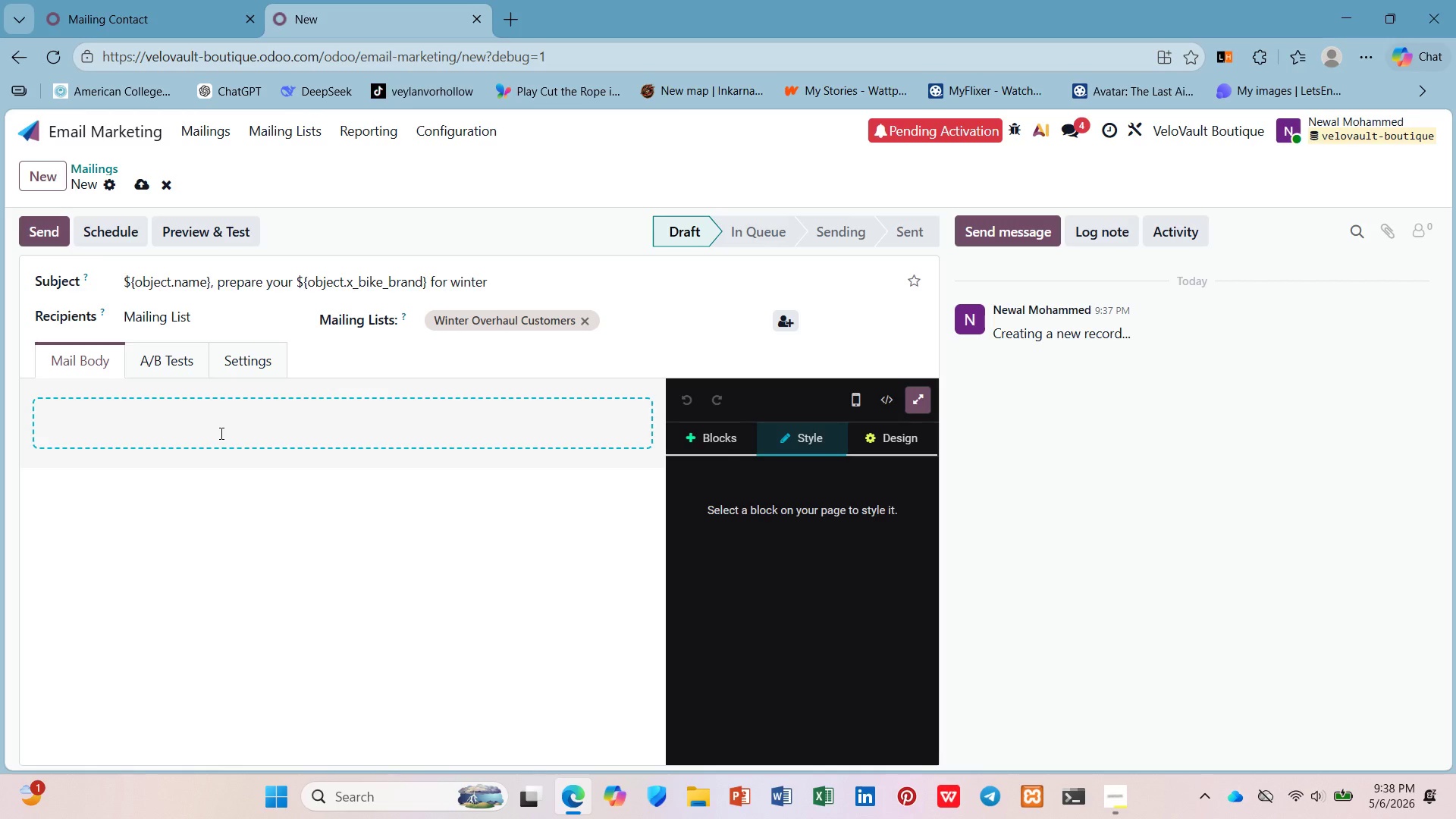 
wait(10.98)
 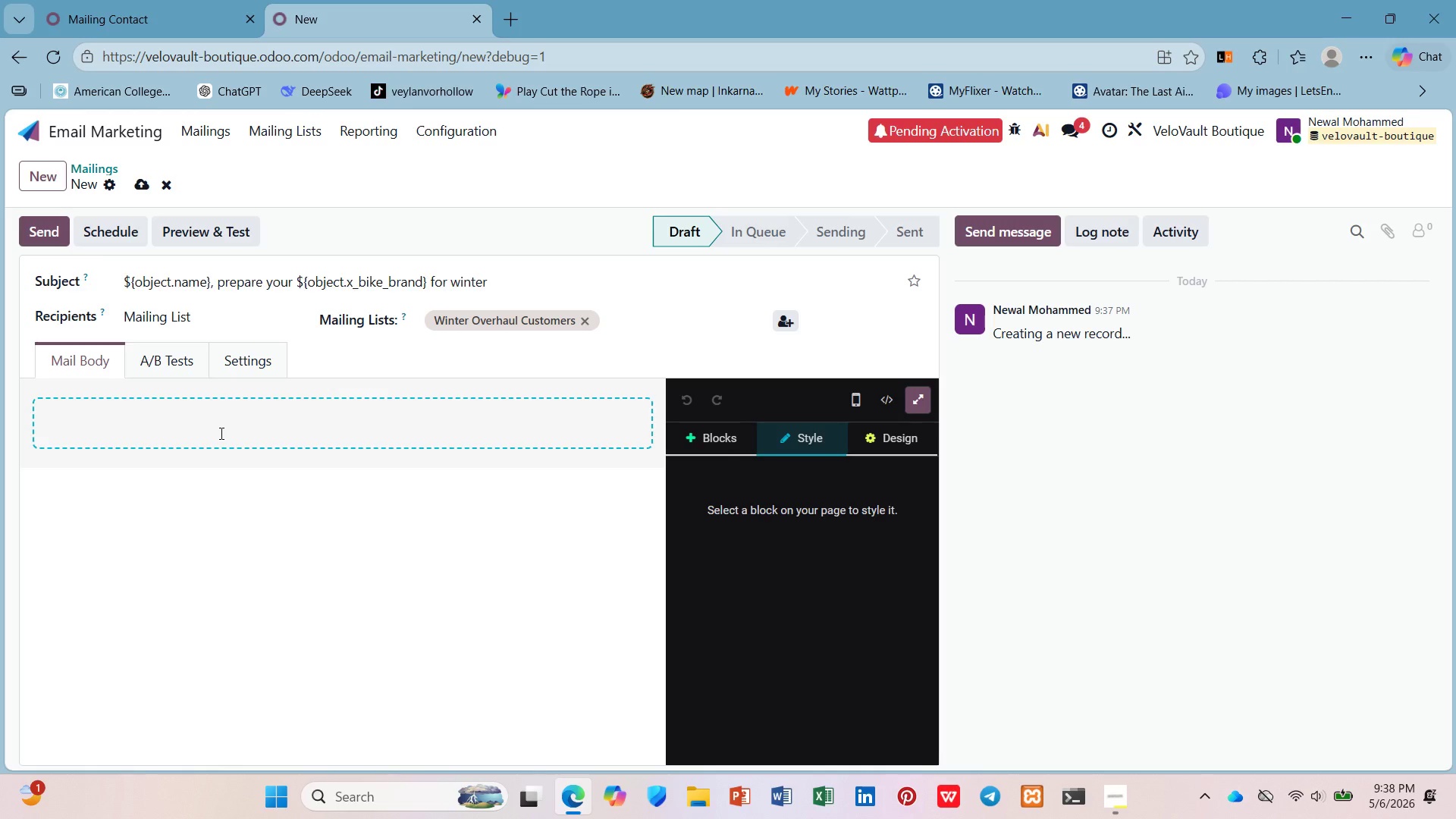 
left_click_drag(start_coordinate=[551, 284], to_coordinate=[101, 306])
 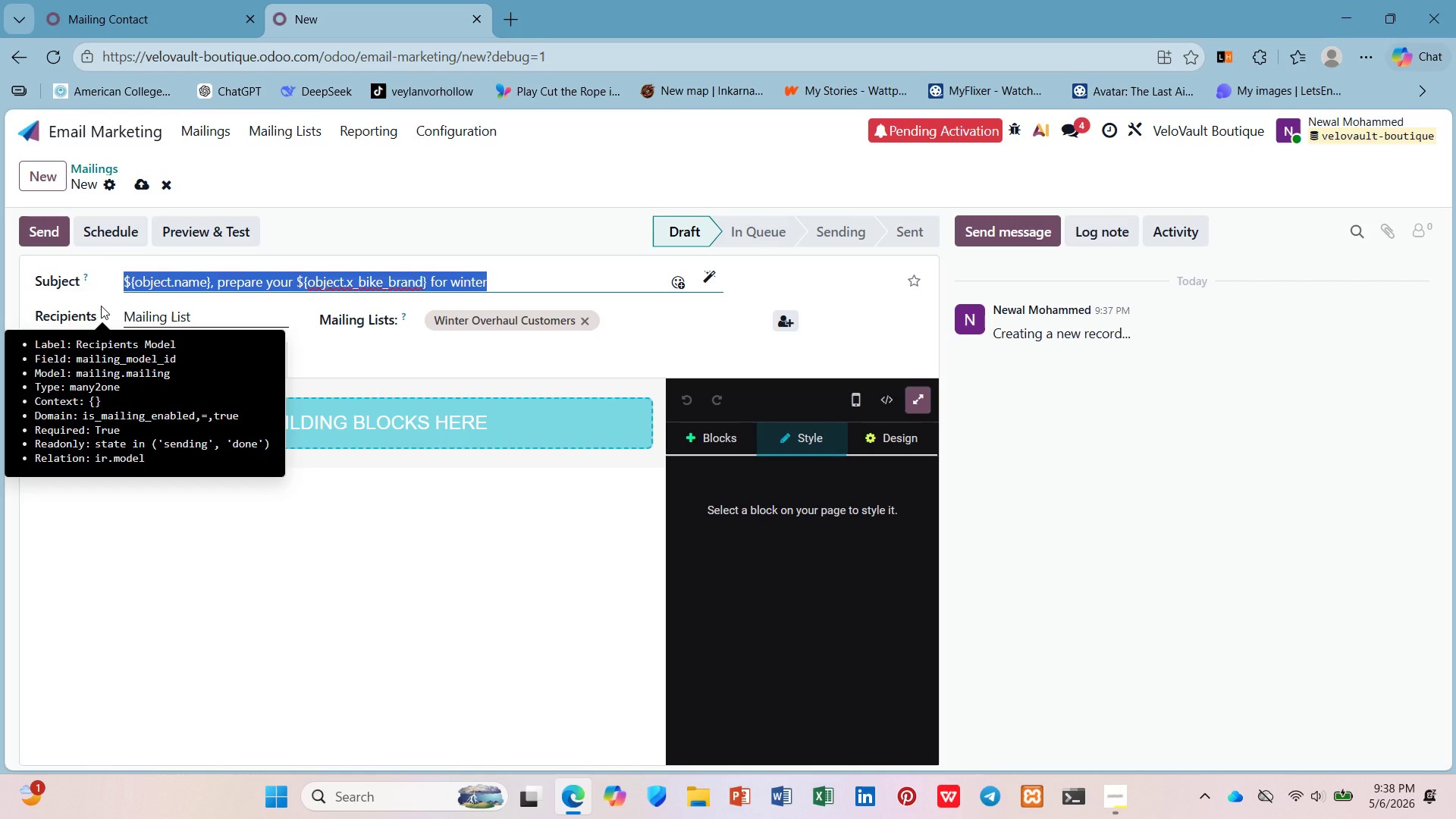 
key(Control+C)
 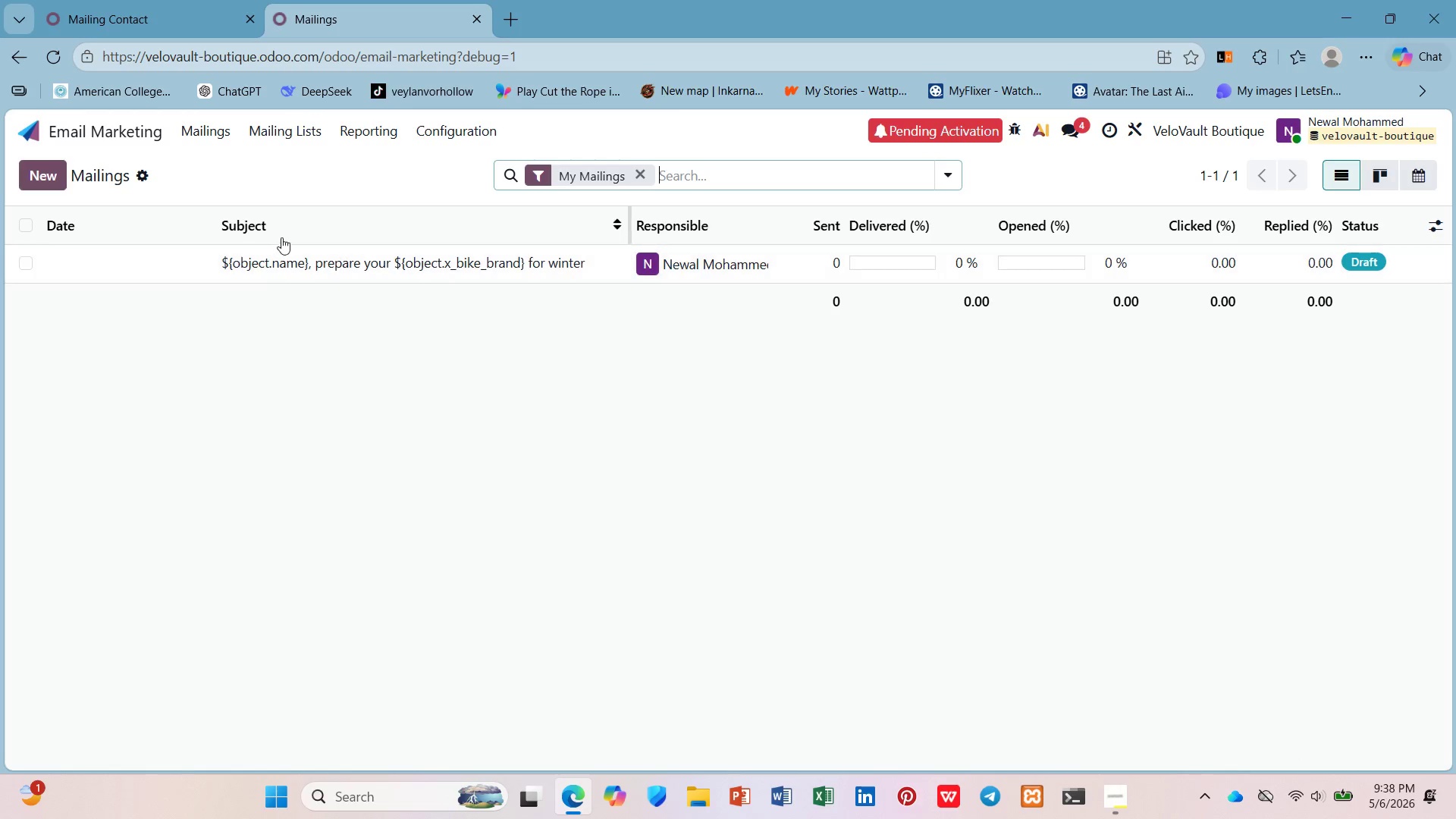 
wait(6.19)
 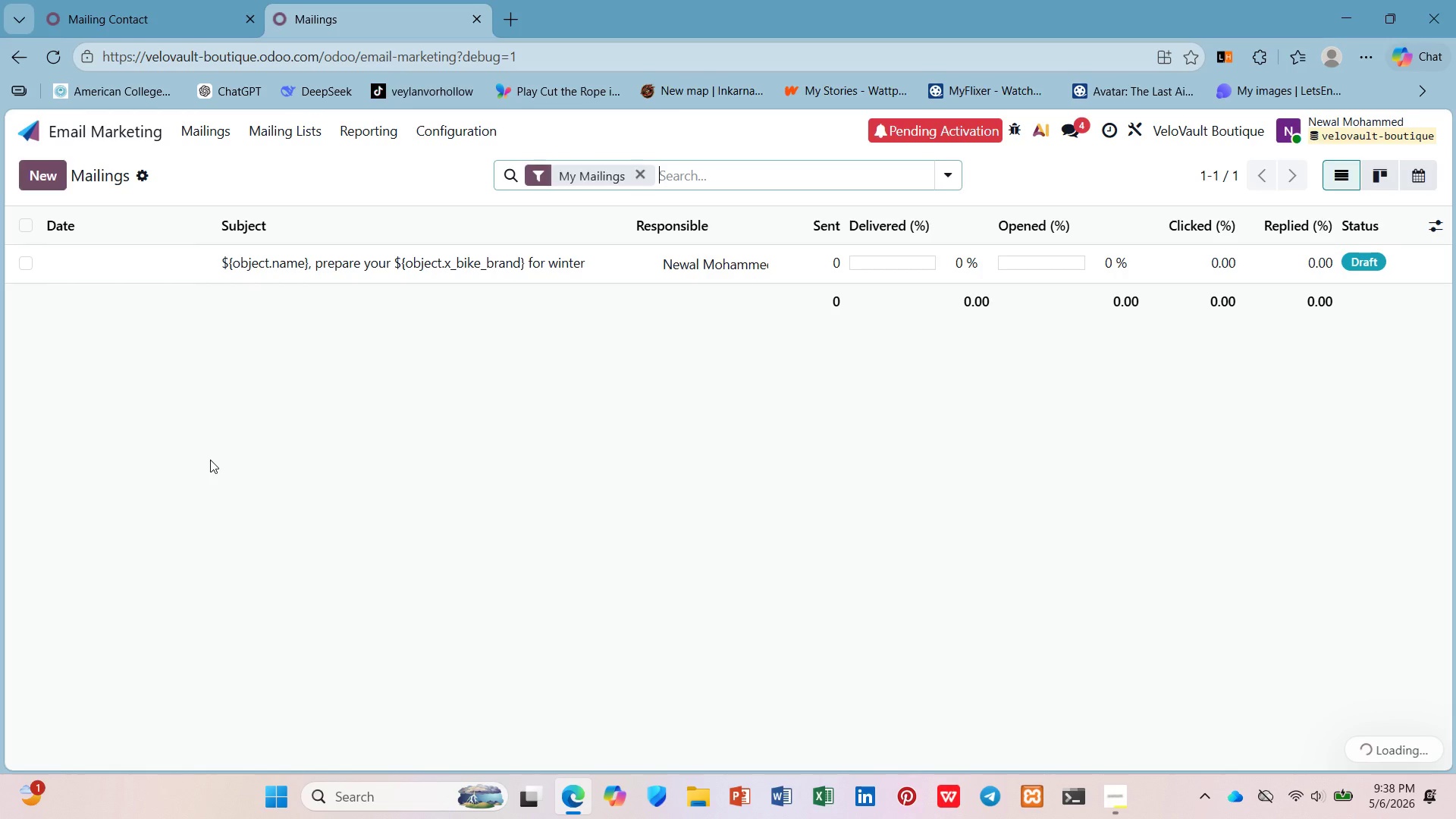 
left_click([33, 270])
 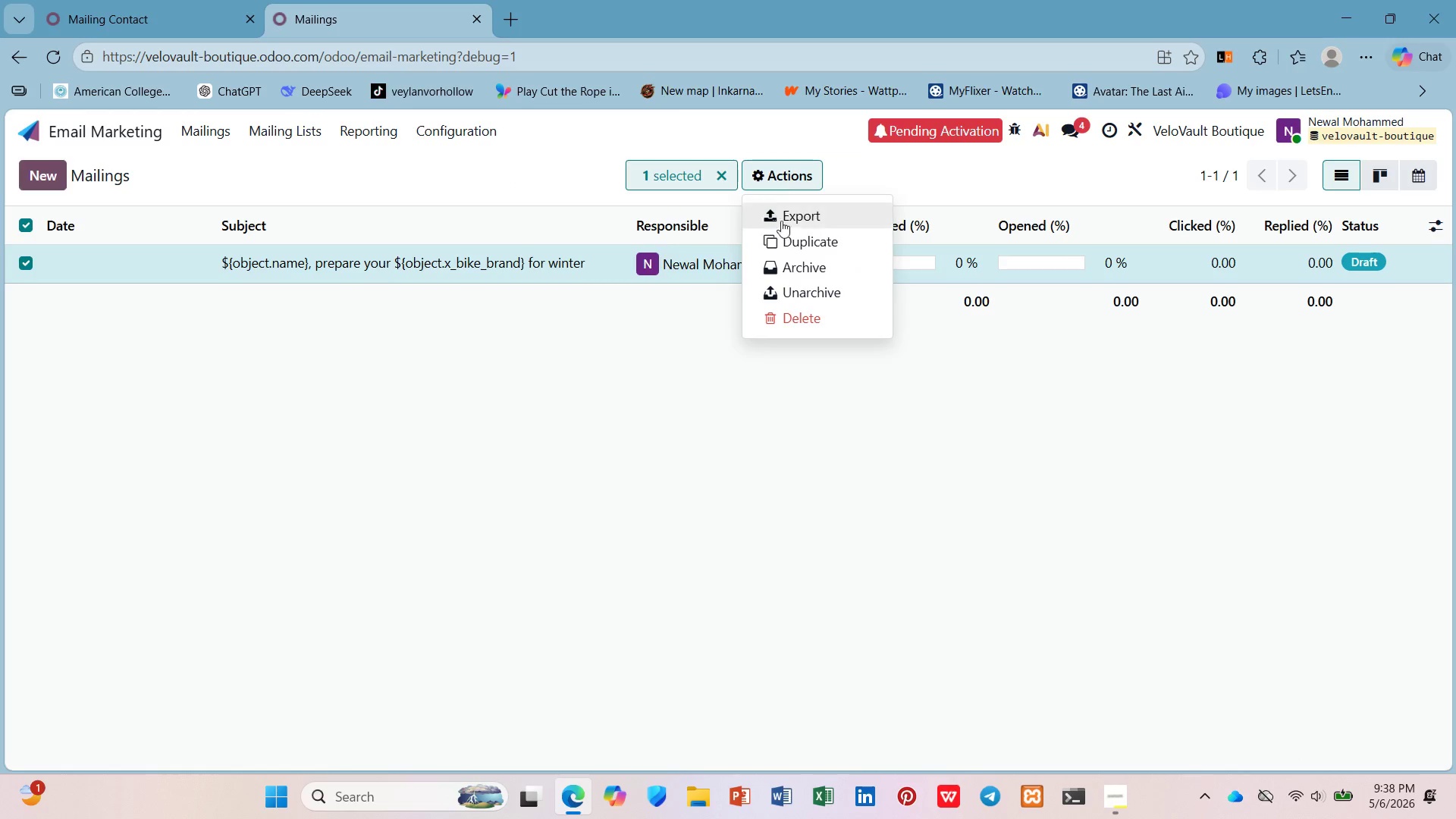 
left_click([835, 323])
 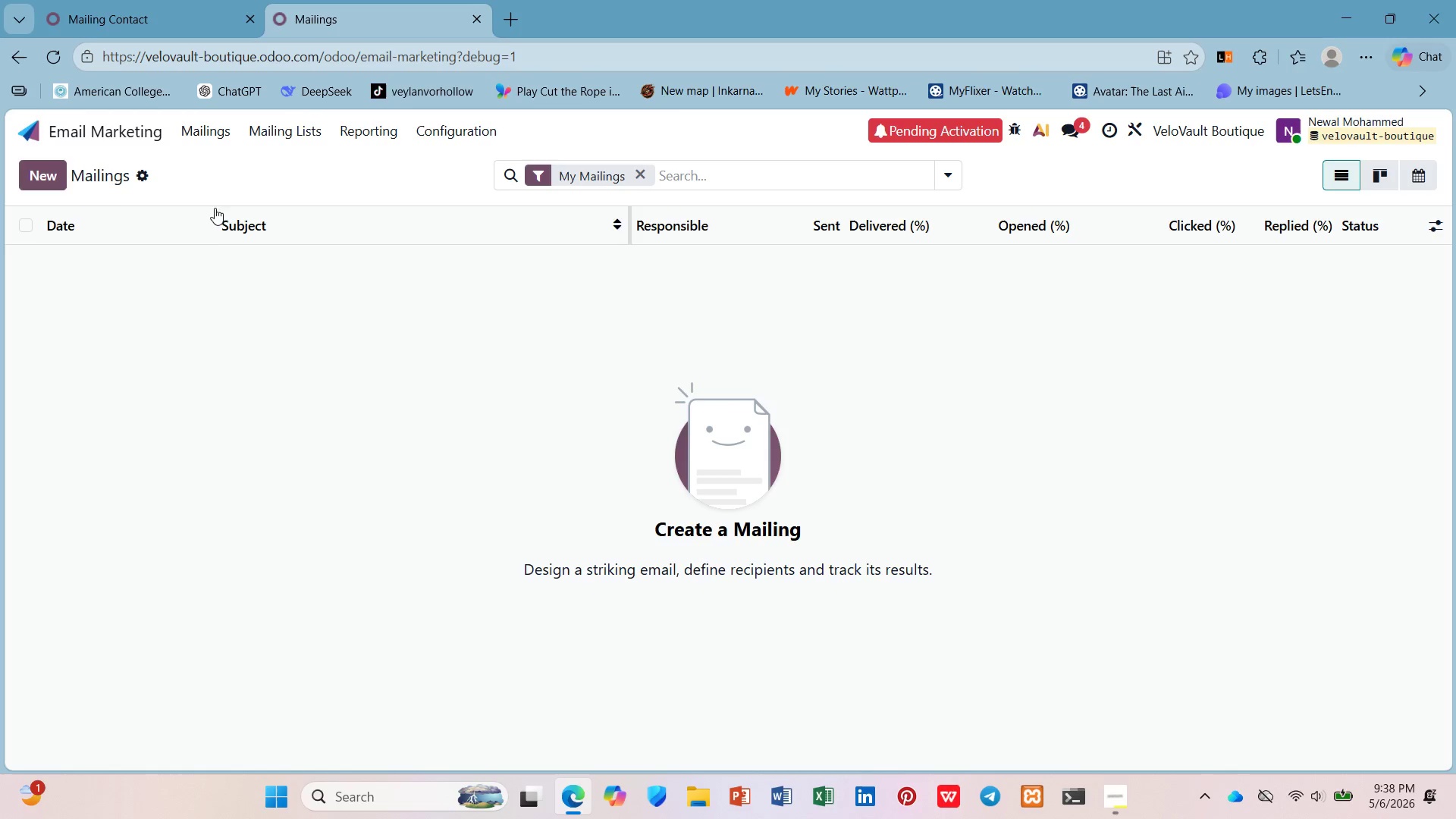 
left_click([51, 177])
 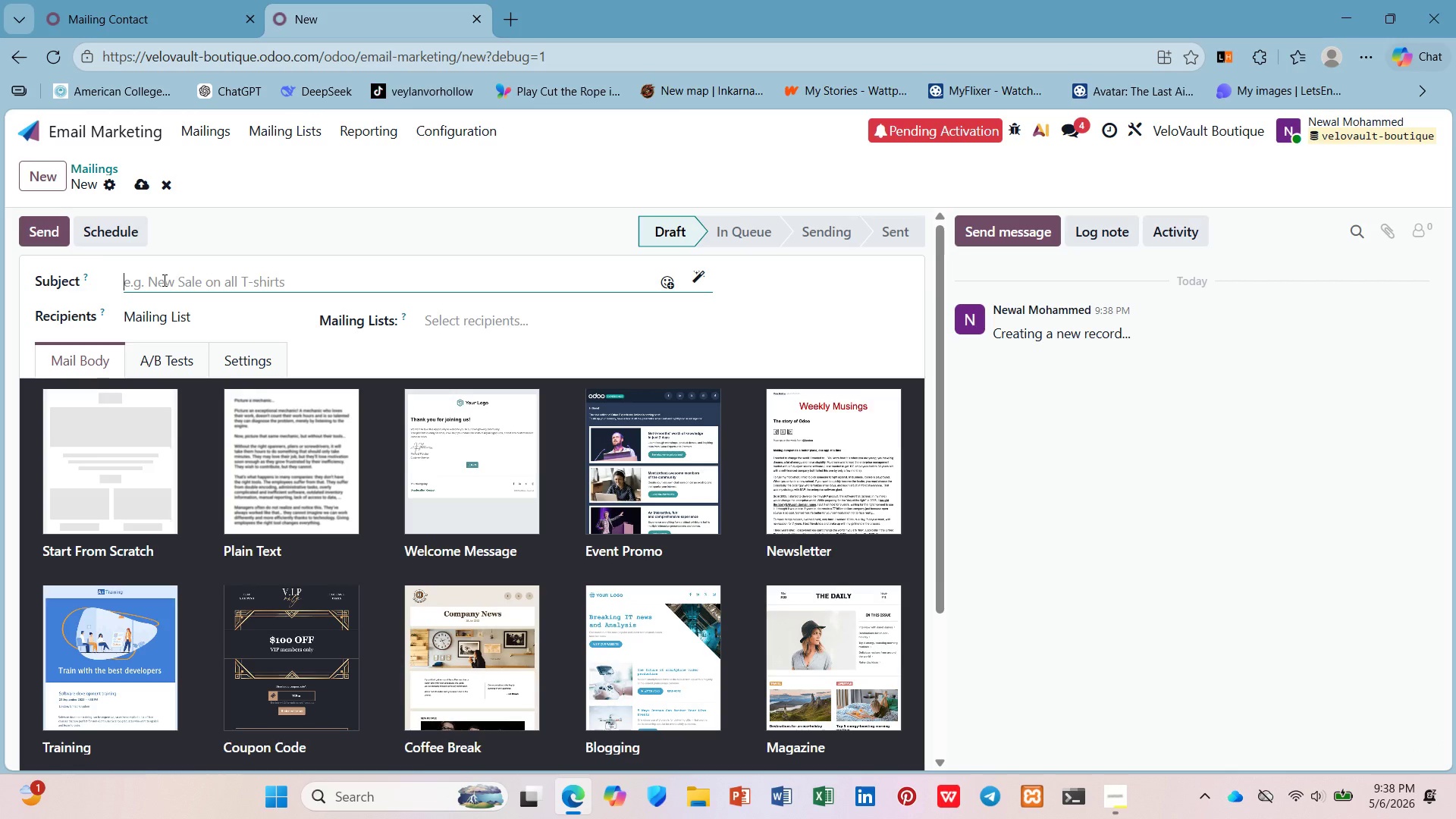 
key(Control+V)
 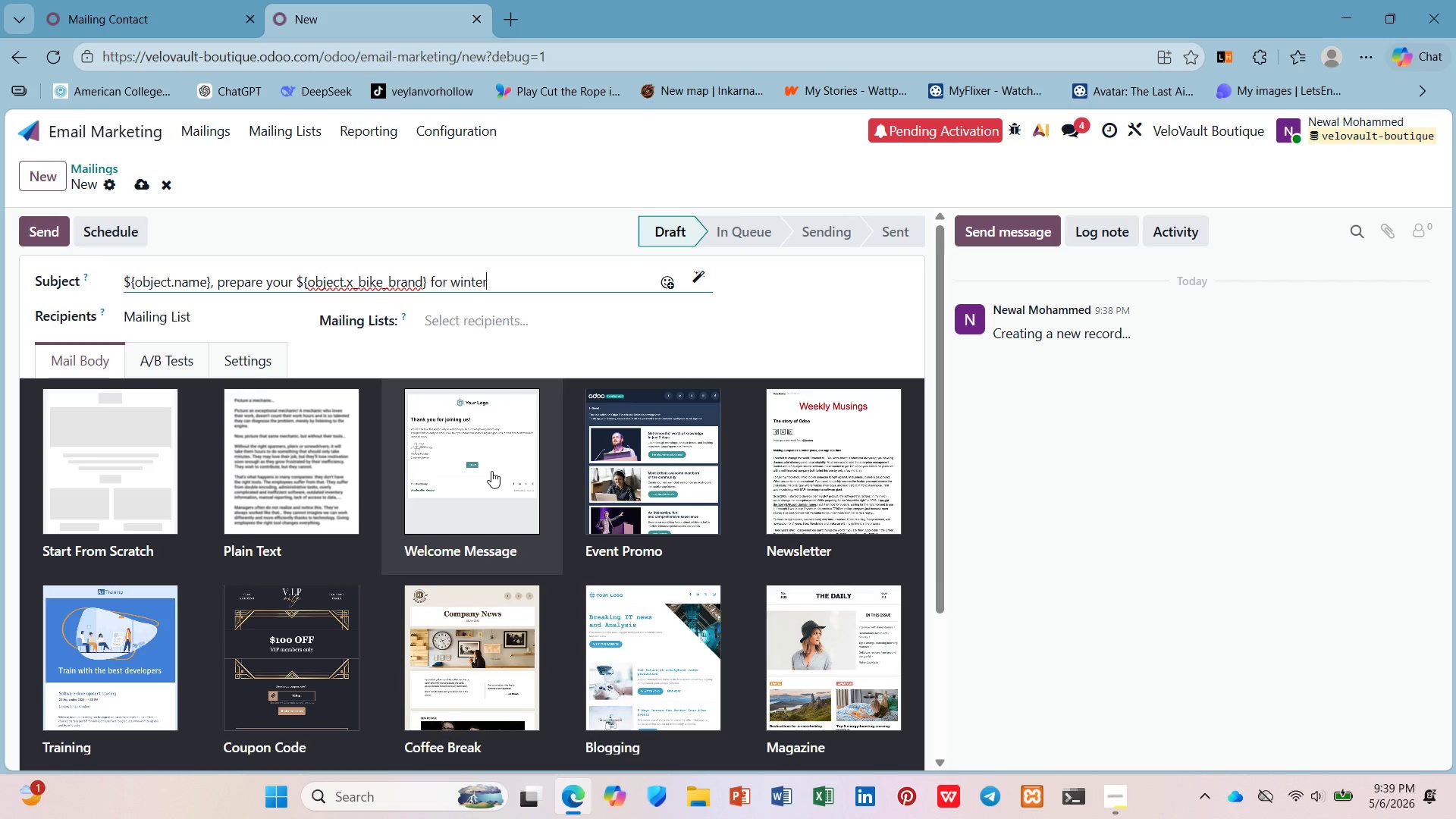 
scroll: coordinate [488, 472], scroll_direction: down, amount: 4.0
 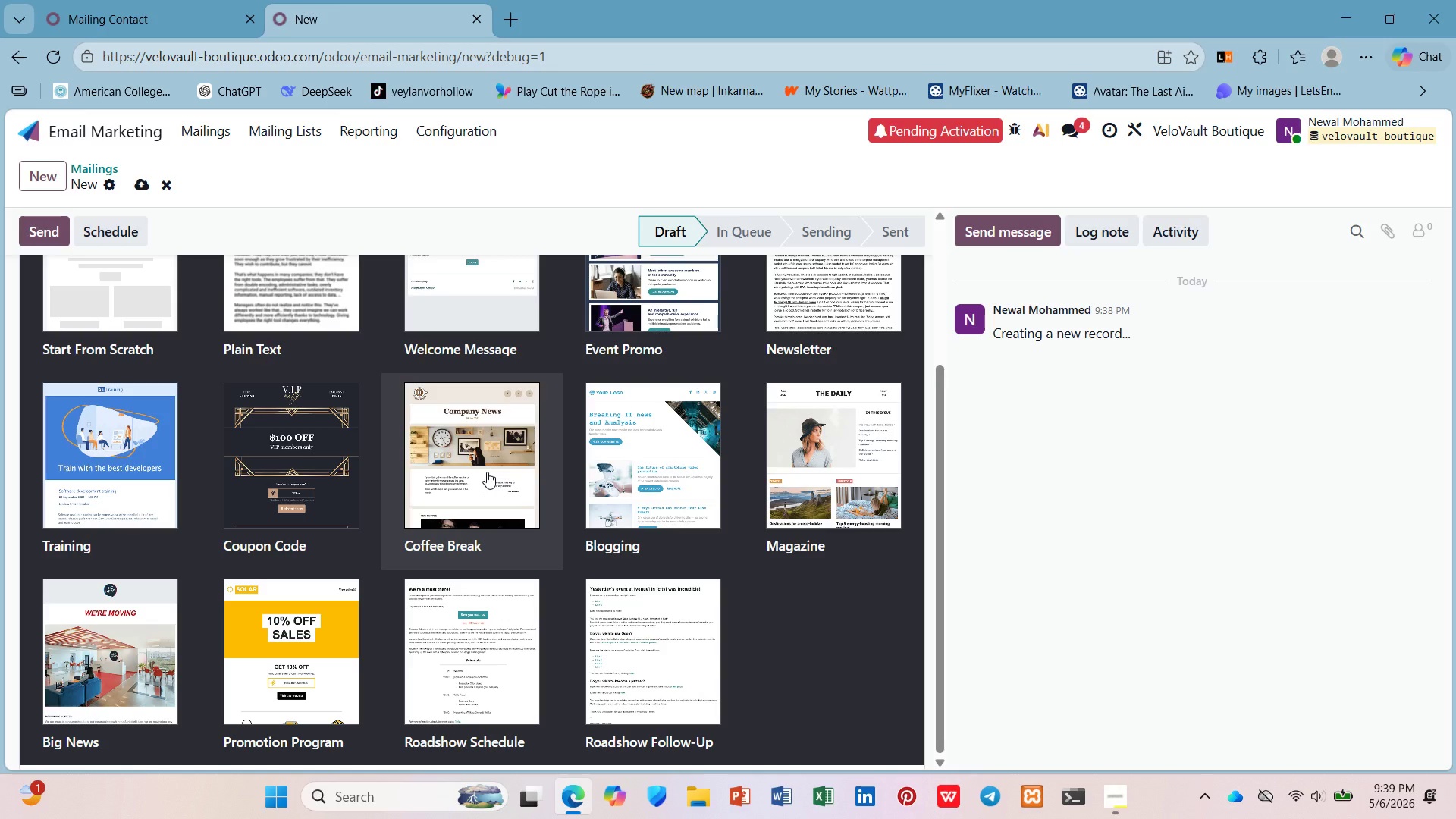 
scroll: coordinate [487, 472], scroll_direction: up, amount: 3.0
 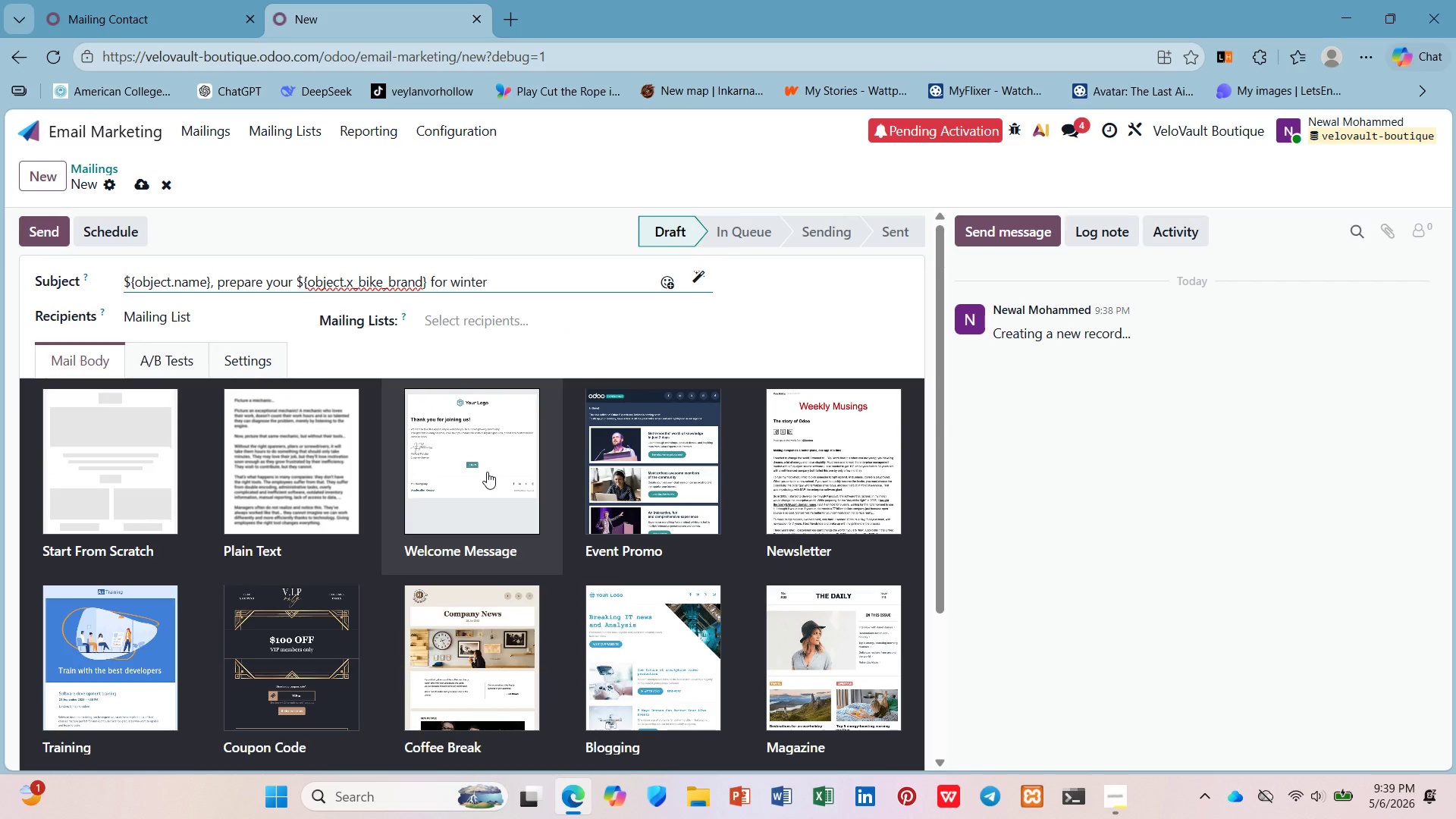 
scroll: coordinate [487, 472], scroll_direction: down, amount: 2.0
 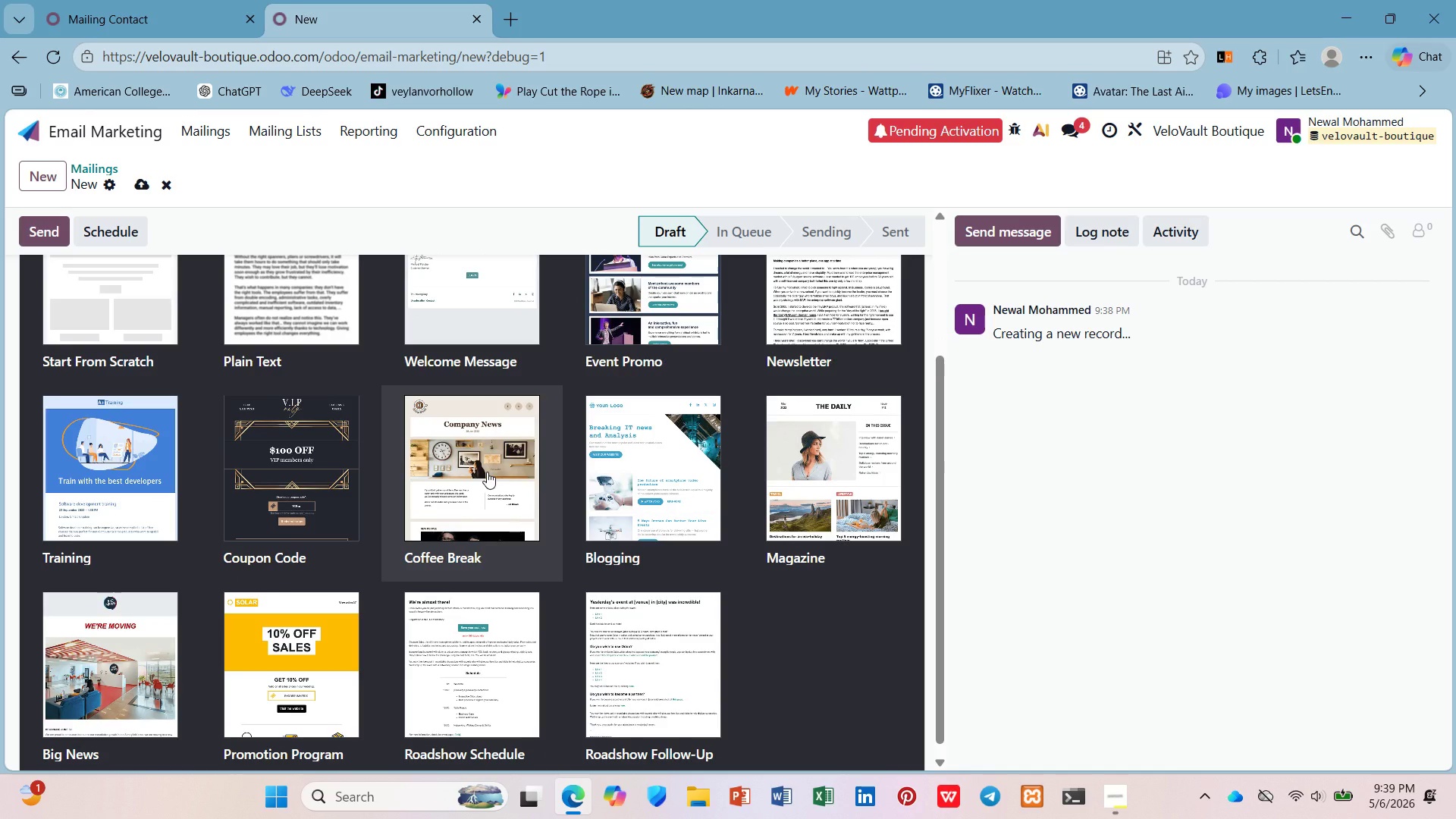 
wait(5.43)
 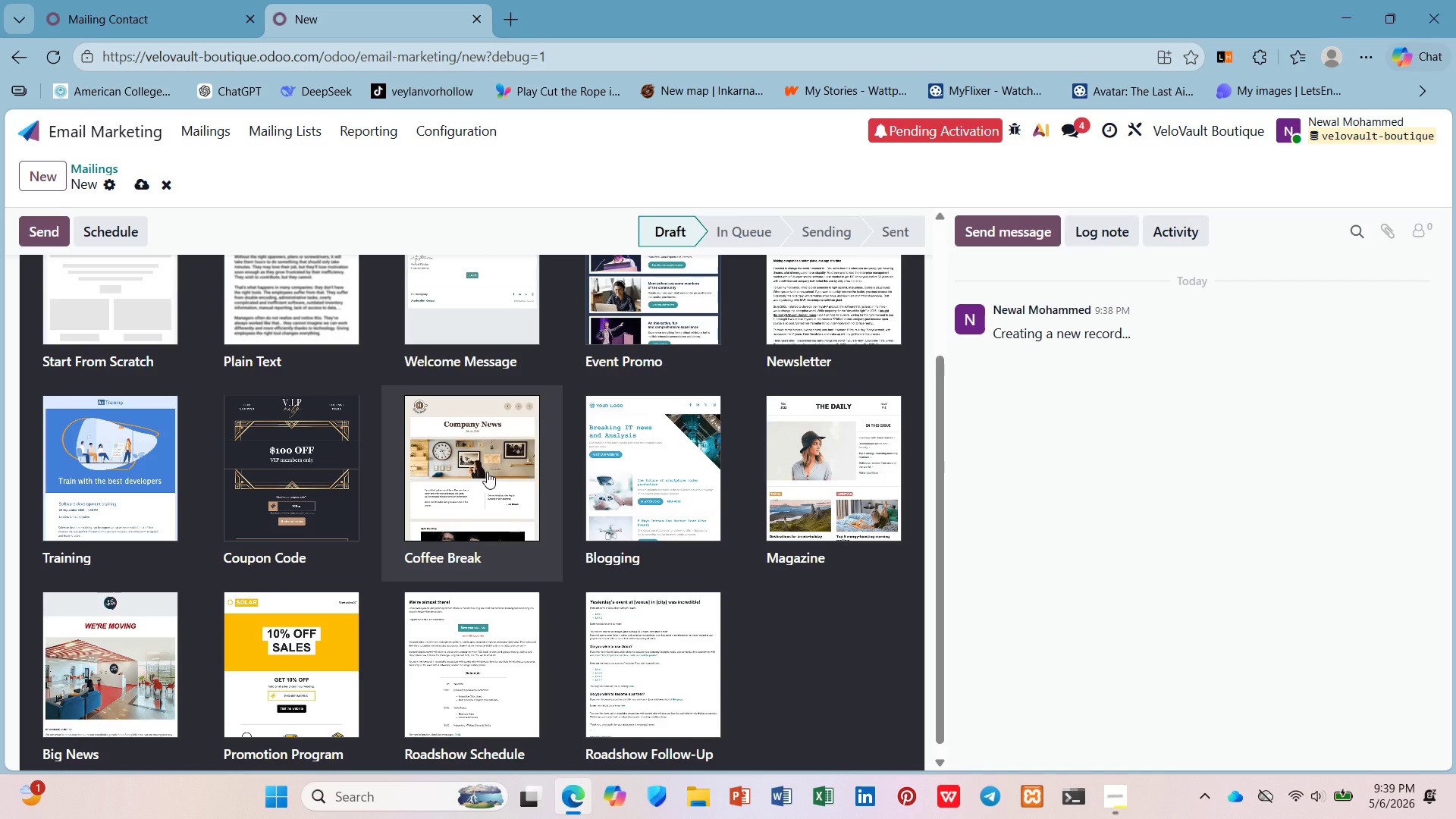 
scroll: coordinate [487, 474], scroll_direction: up, amount: 3.0
 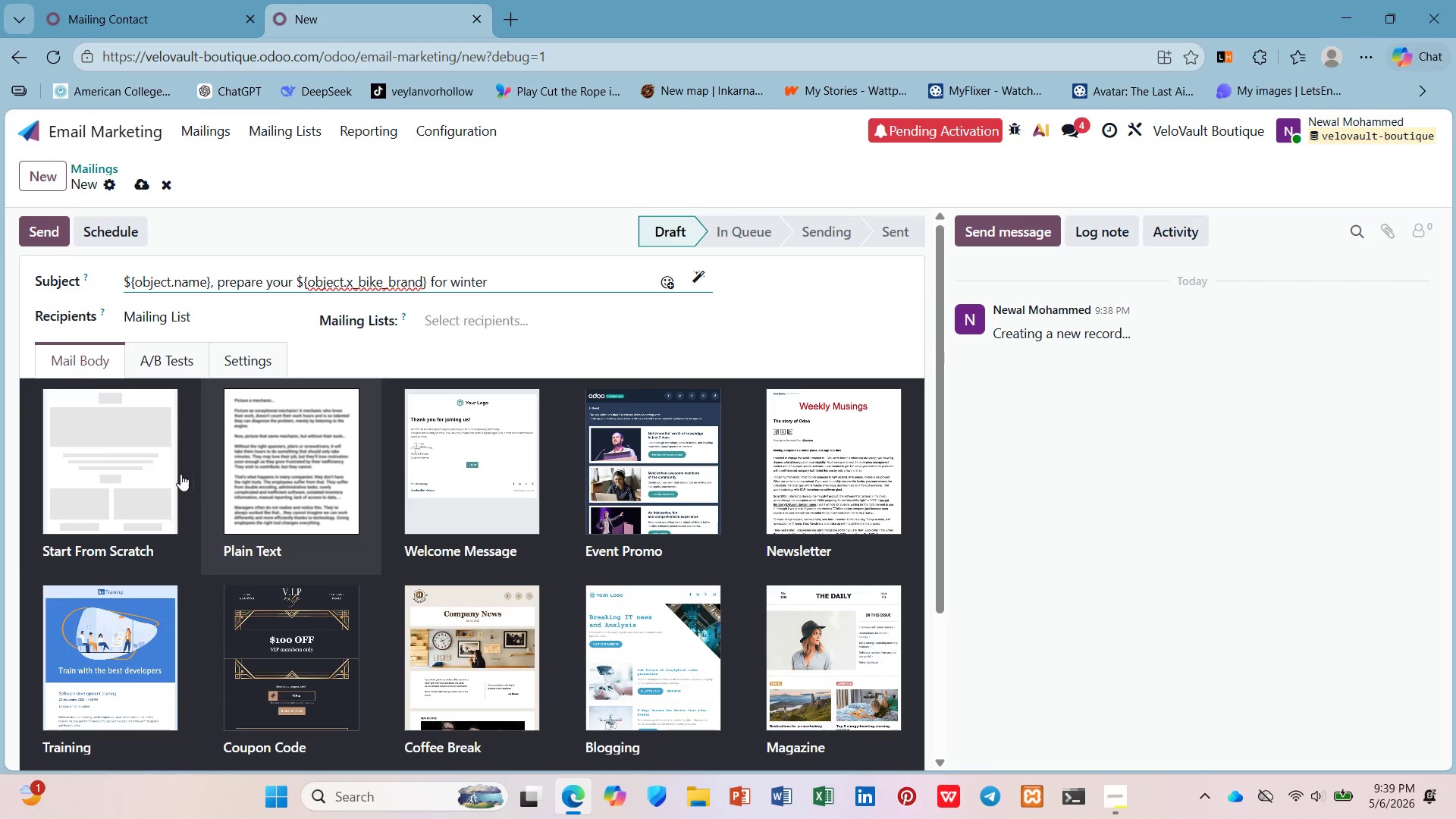 
left_click([132, 463])
 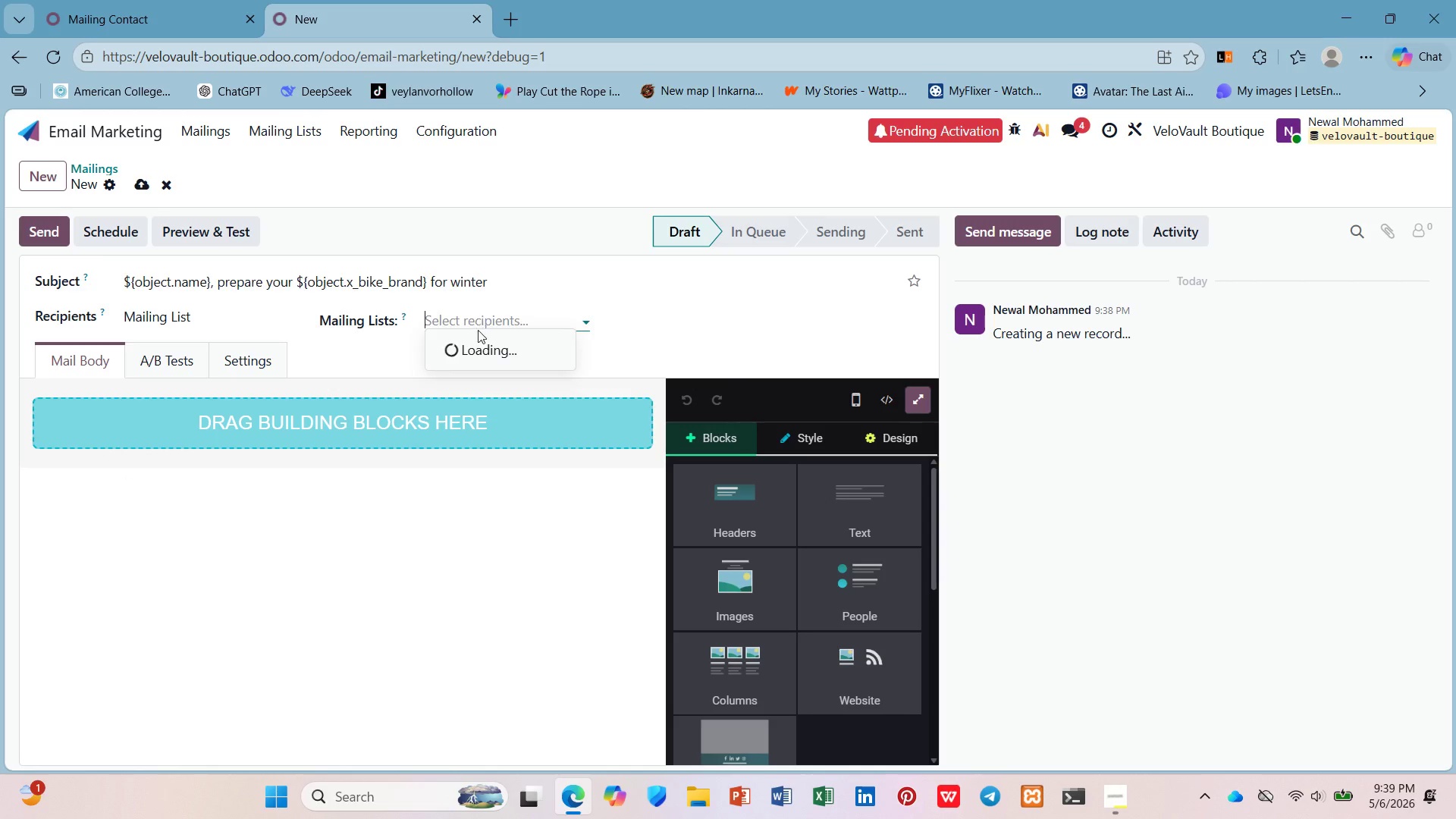 
left_click([491, 350])
 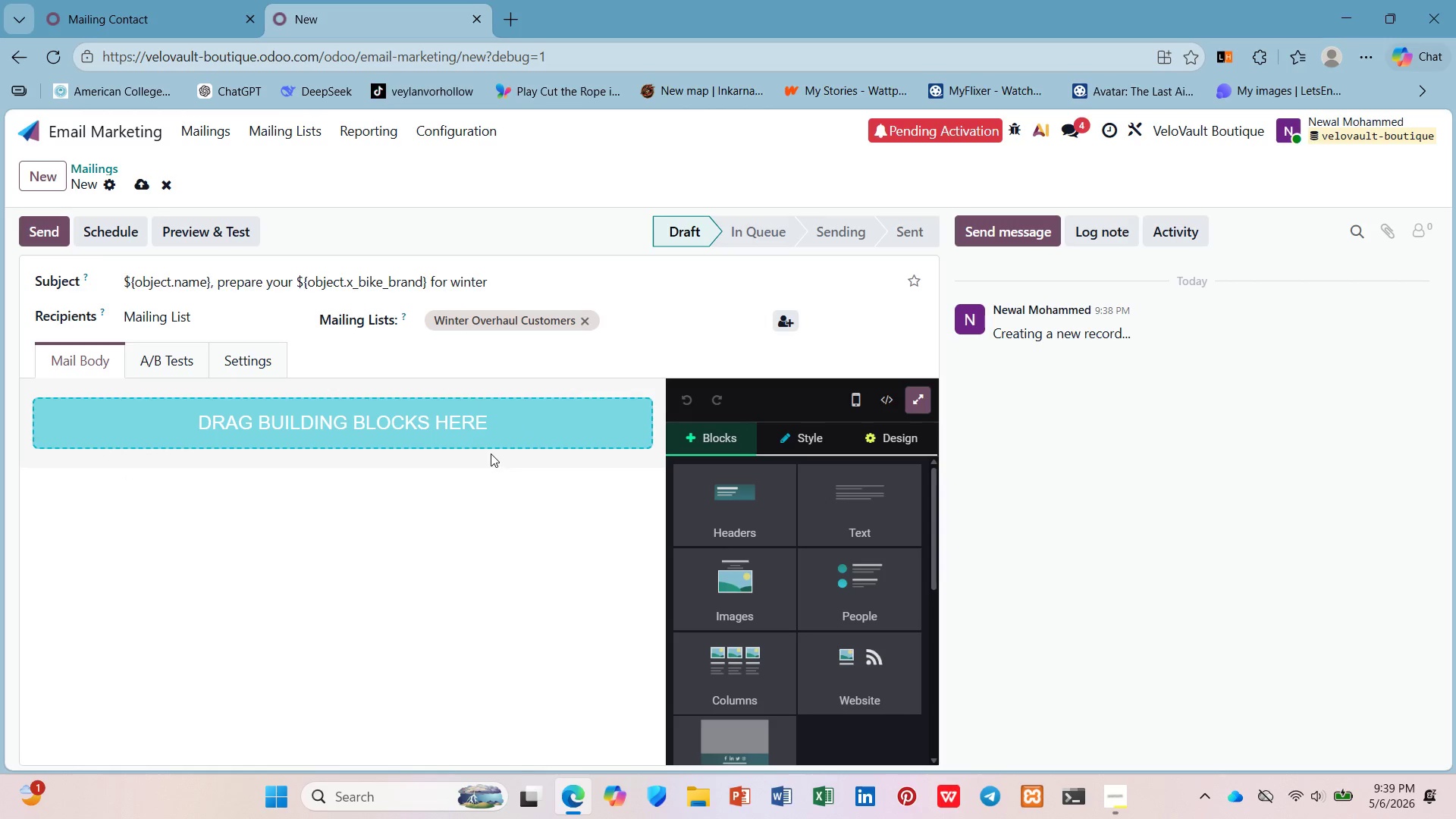 
double_click([488, 426])
 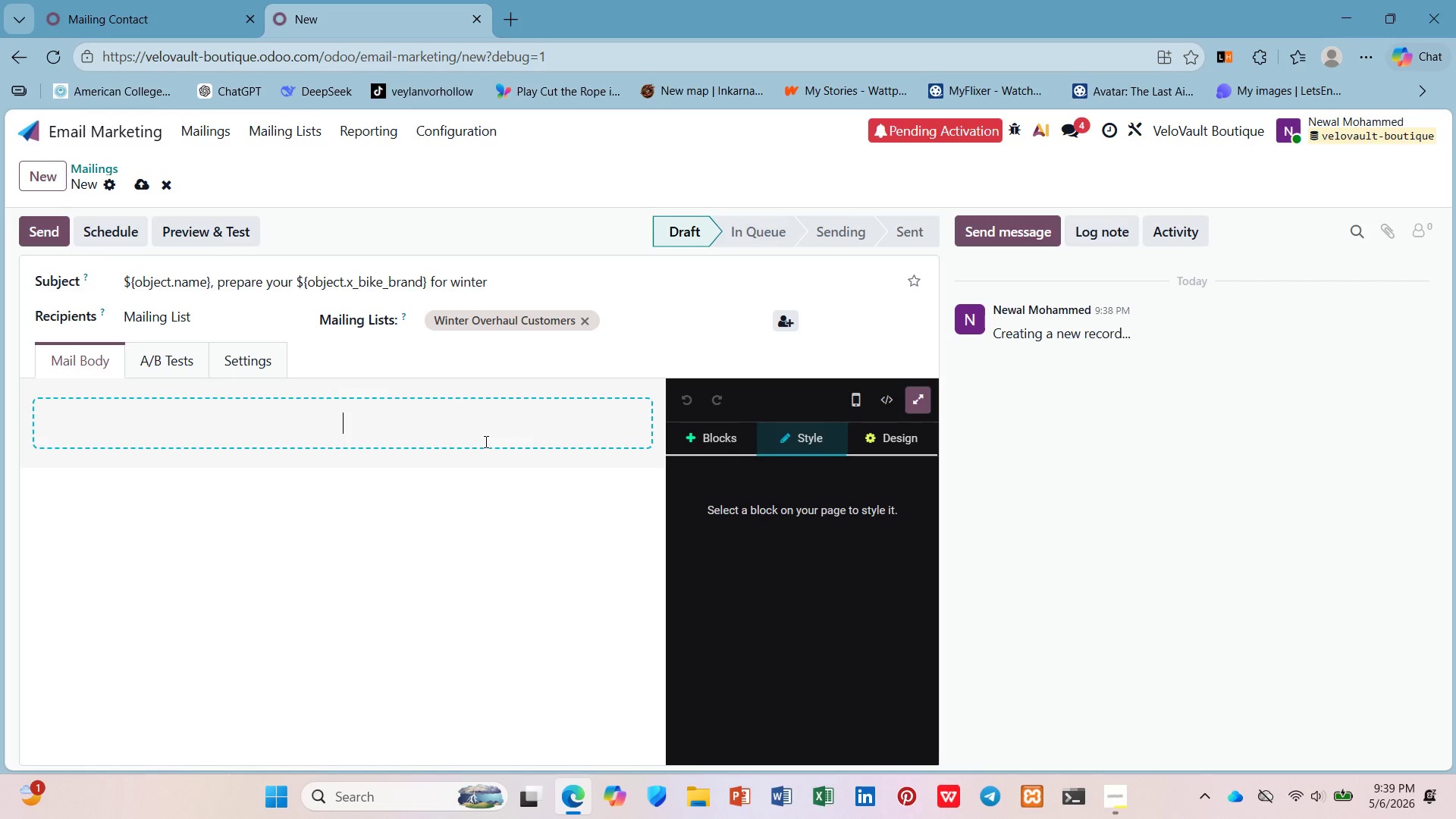 
wait(8.22)
 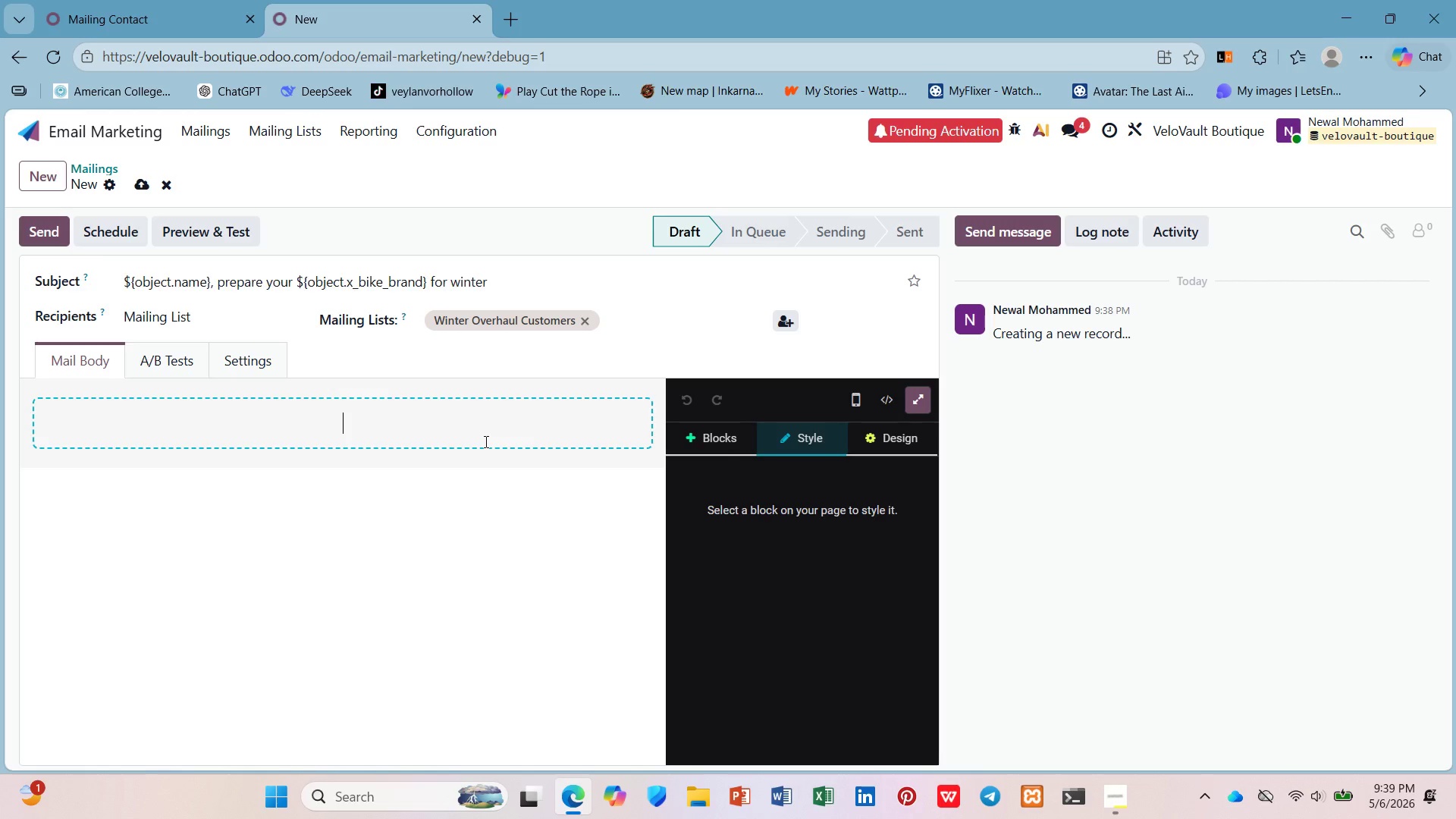 
left_click([1128, 800])